 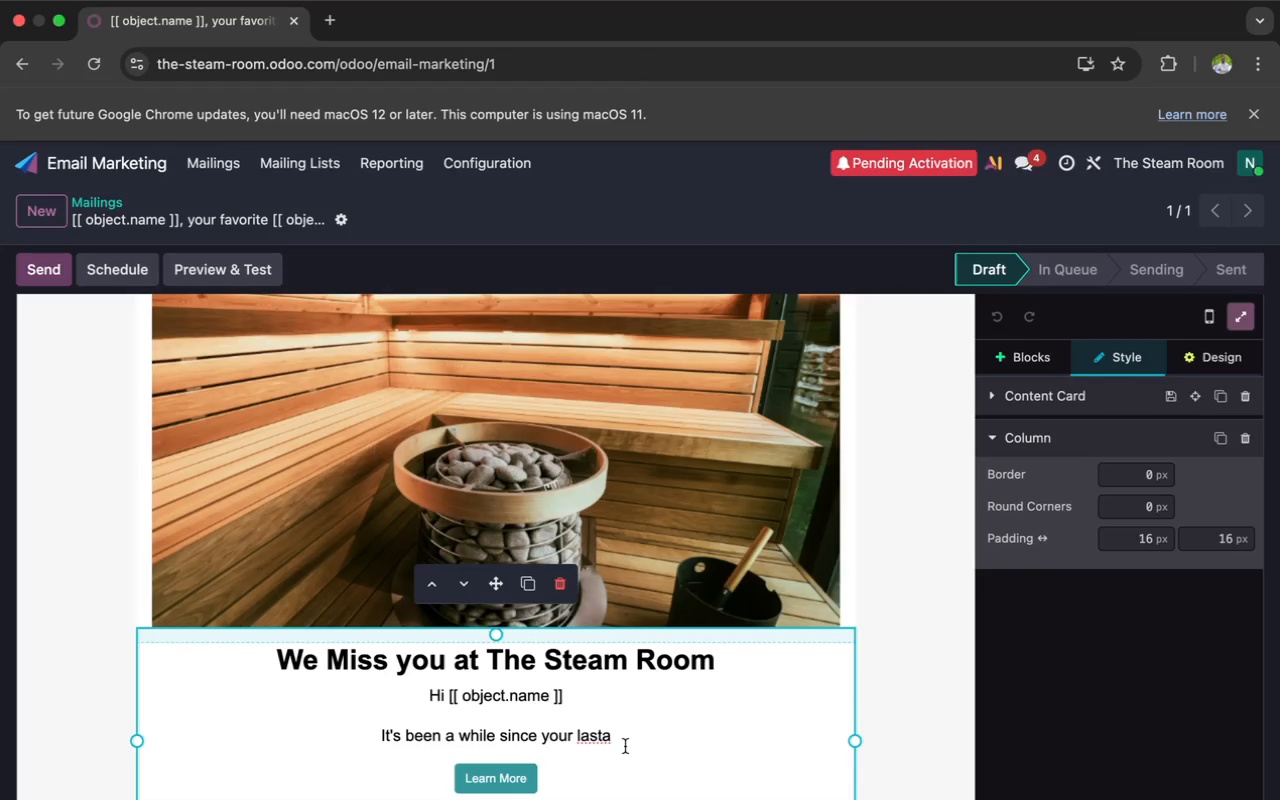 
key(Backspace)
type( visit/)
key(Backspace)
type(, )
 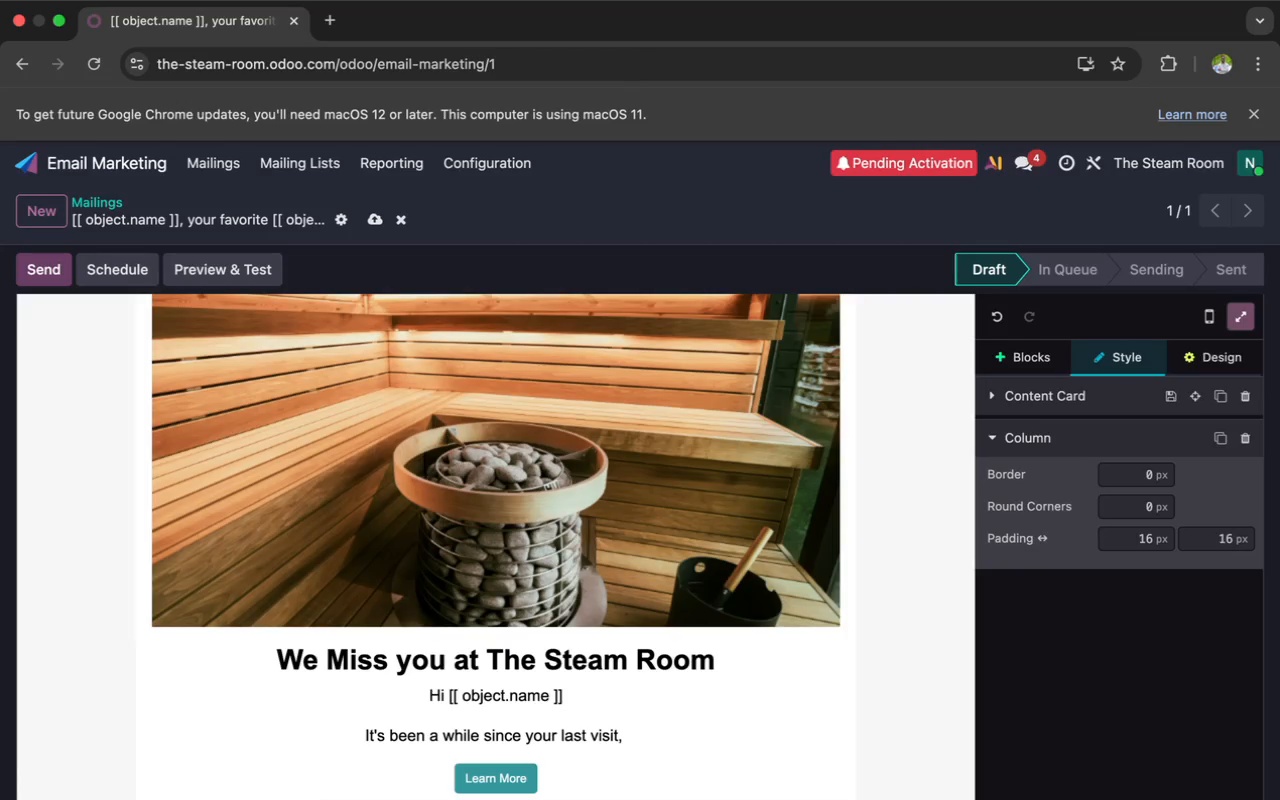 
type(and we')
 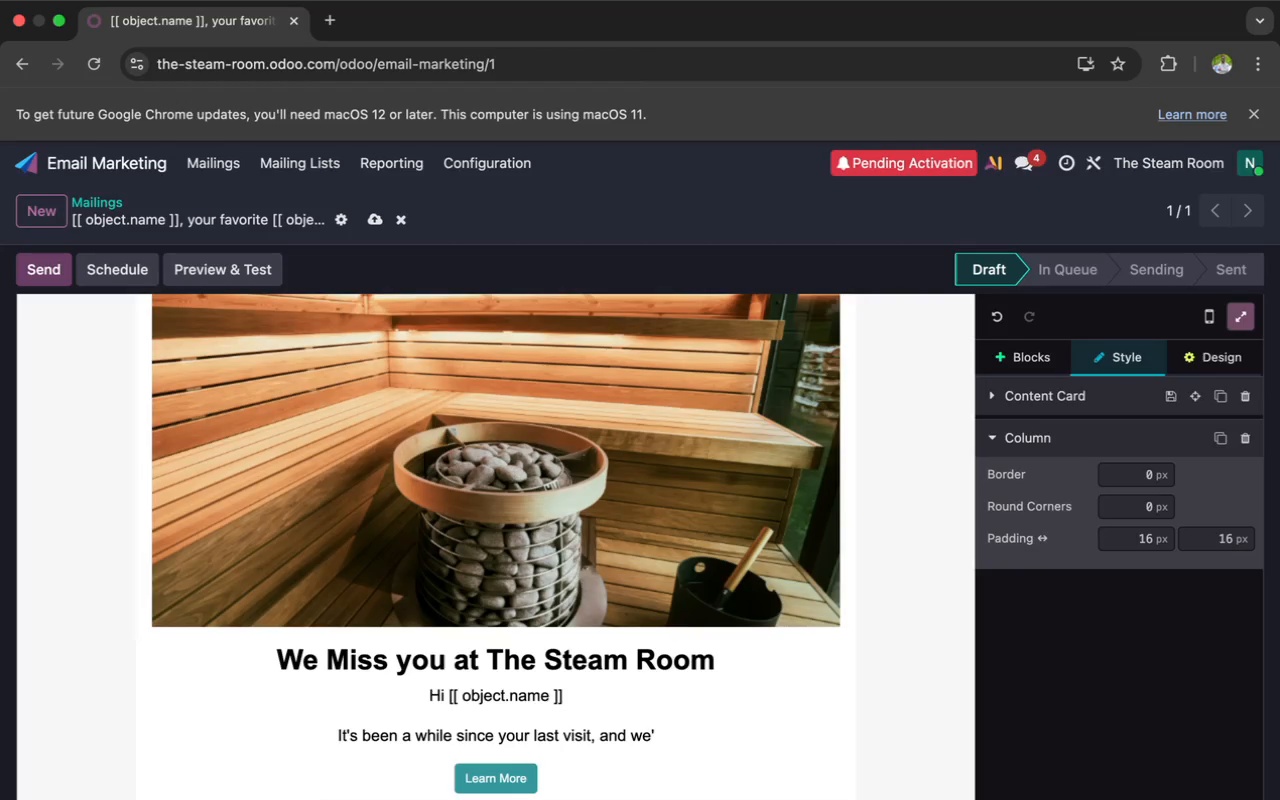 
wait(29.93)
 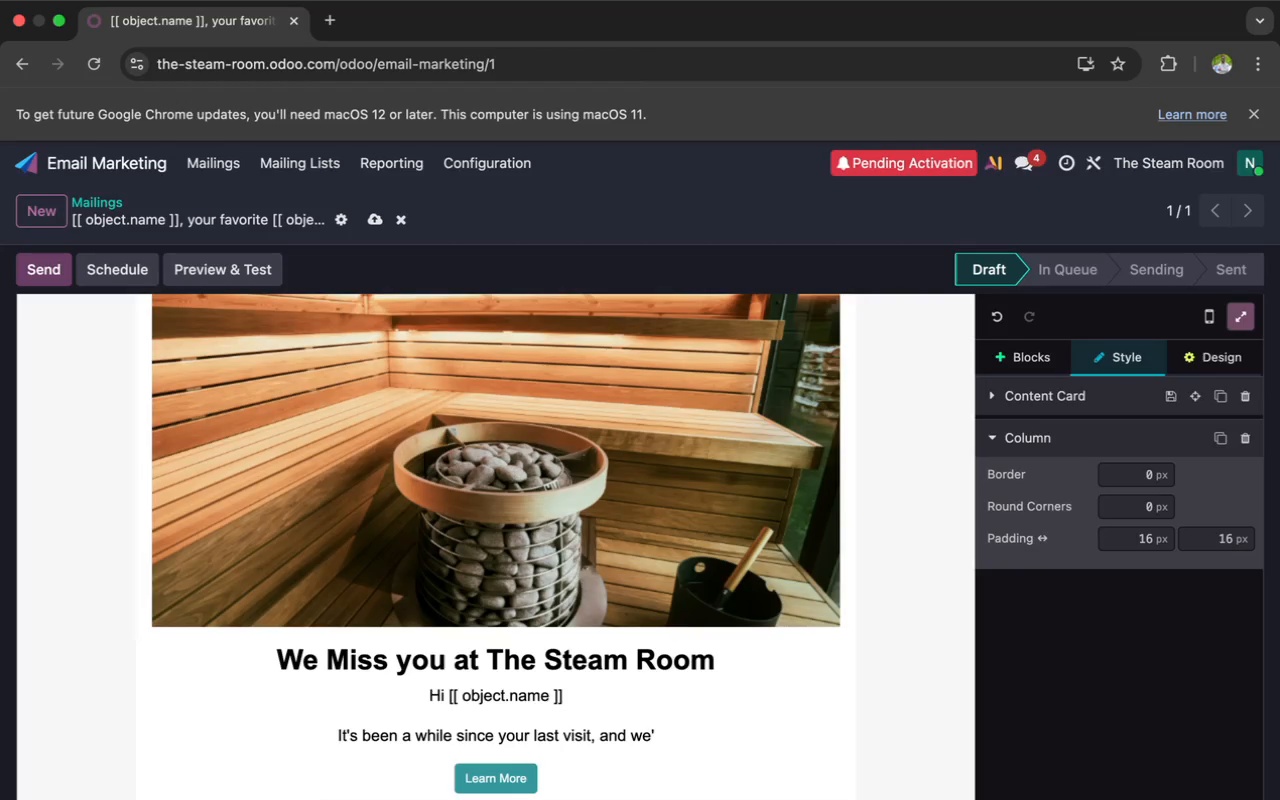 
type(ve truly missed you)
 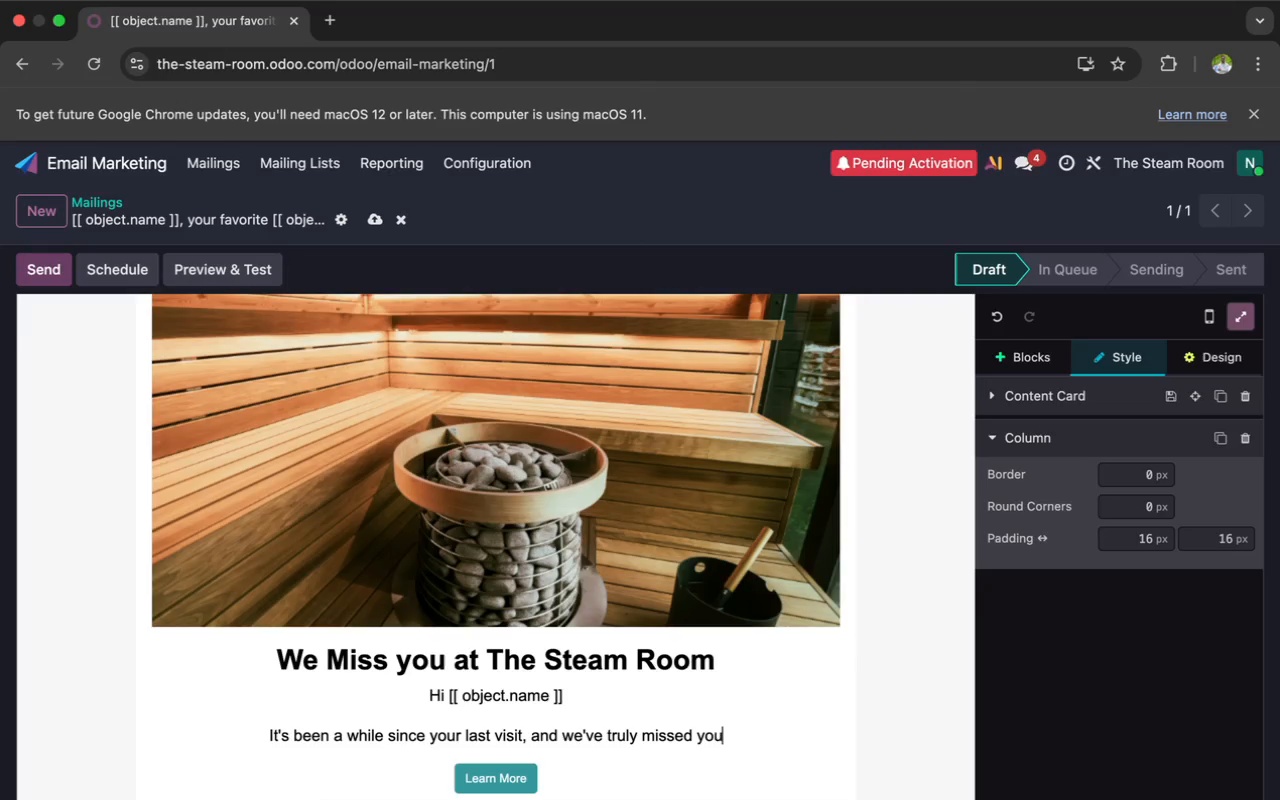 
key(Period)
 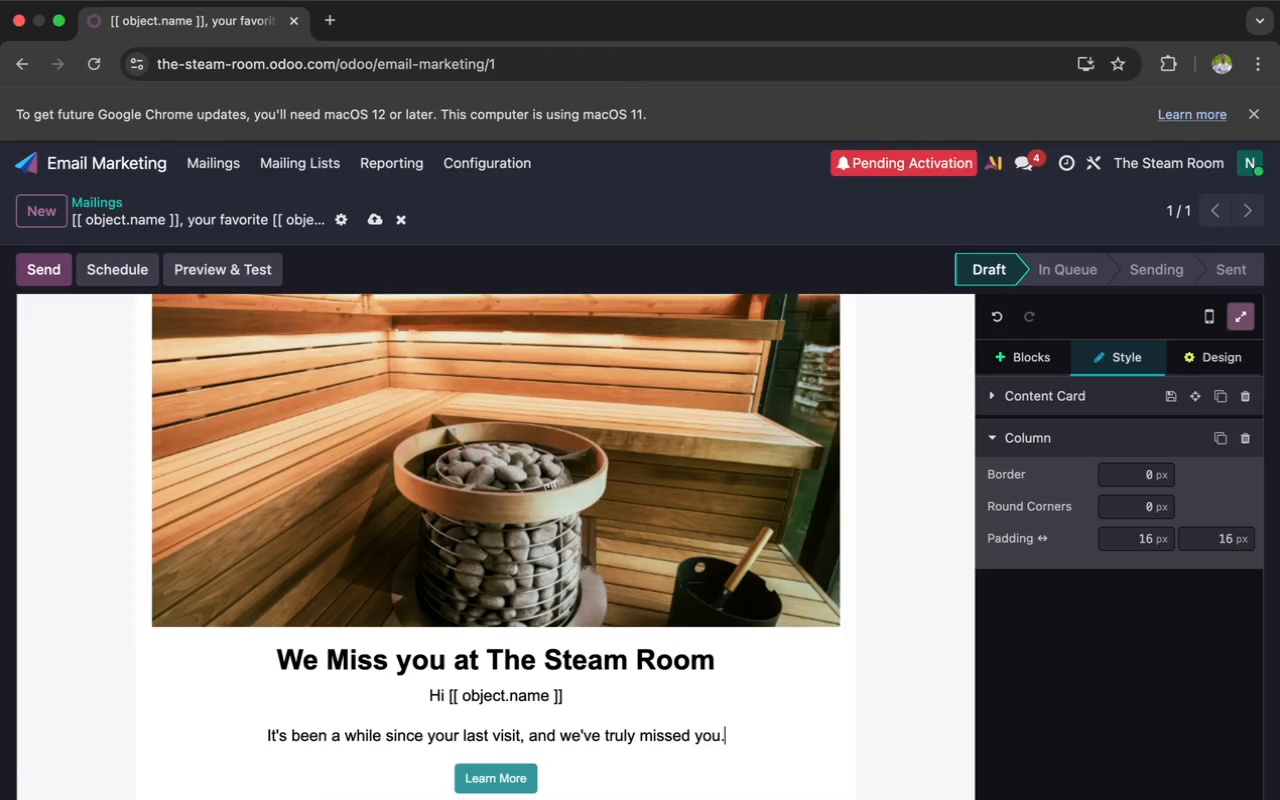 
key(Enter)
 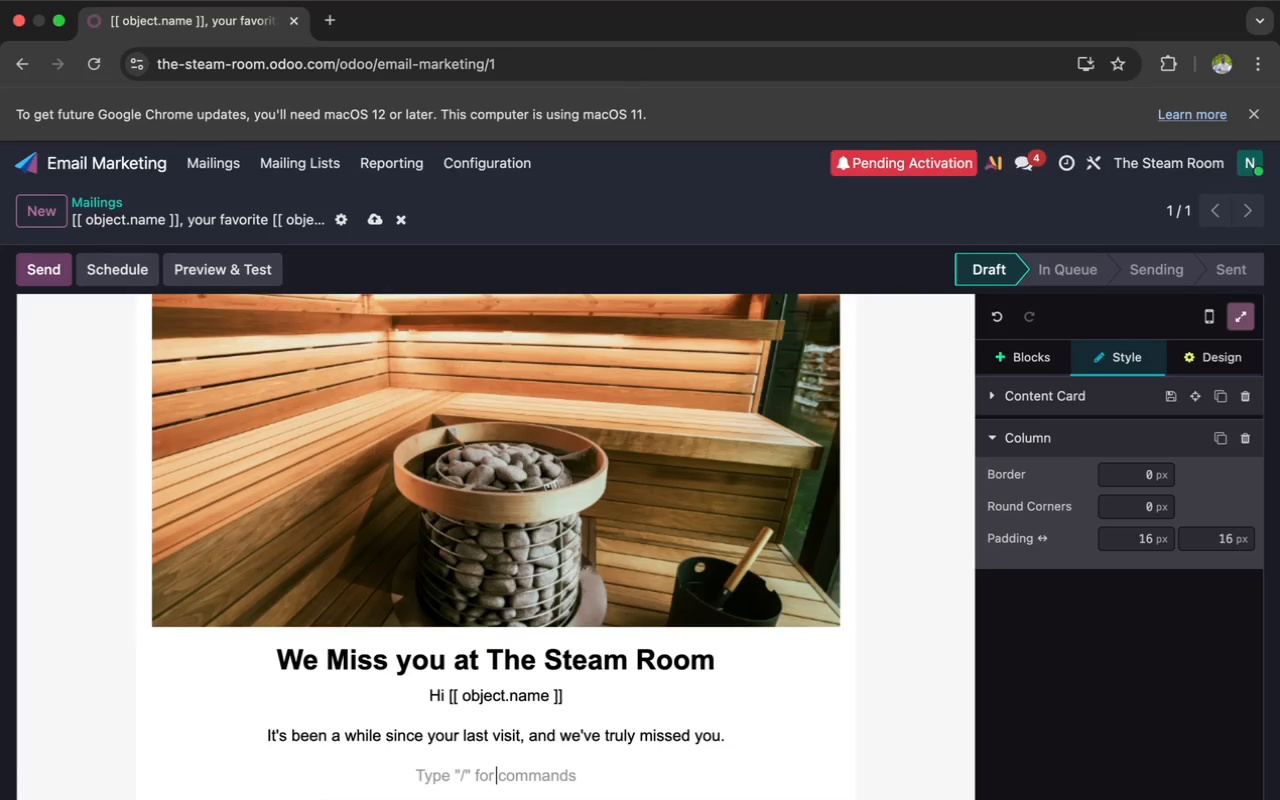 
wait(9.16)
 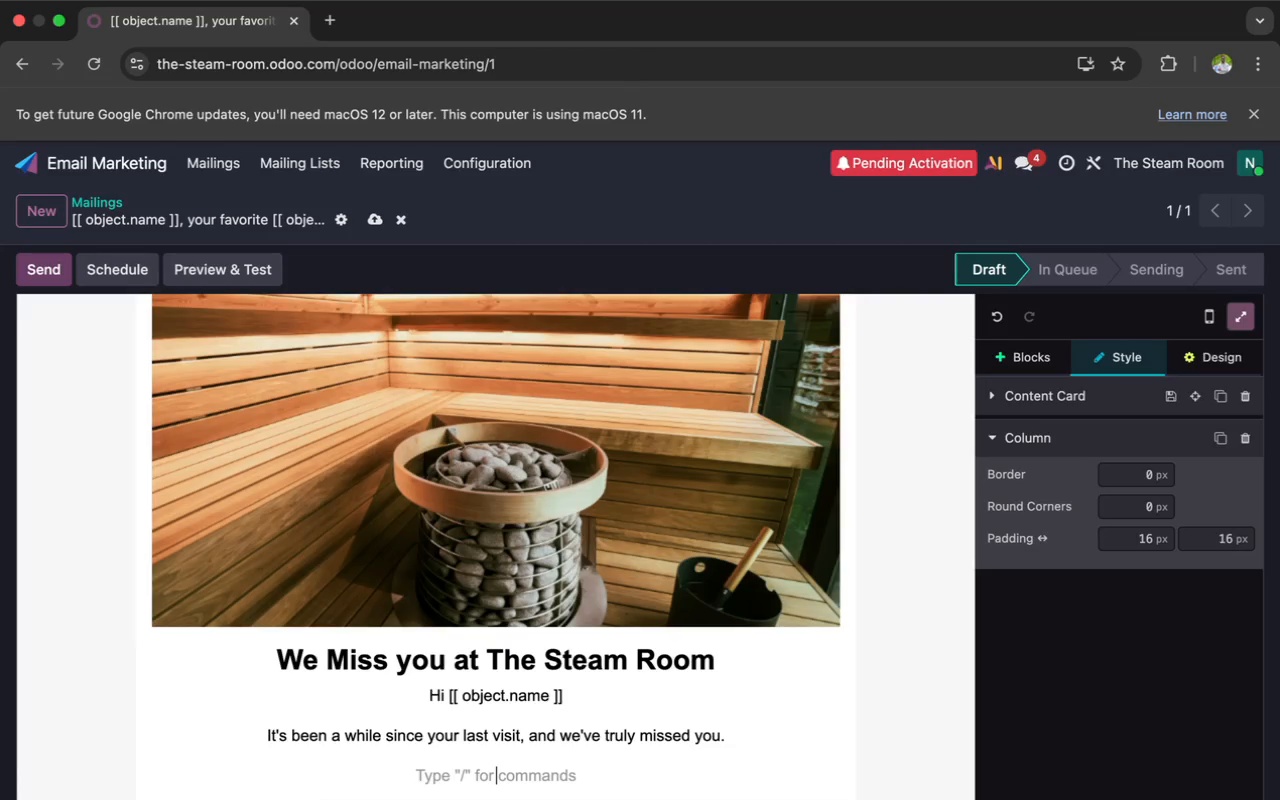 
key(Tab)
type(At The Steam Roo)
 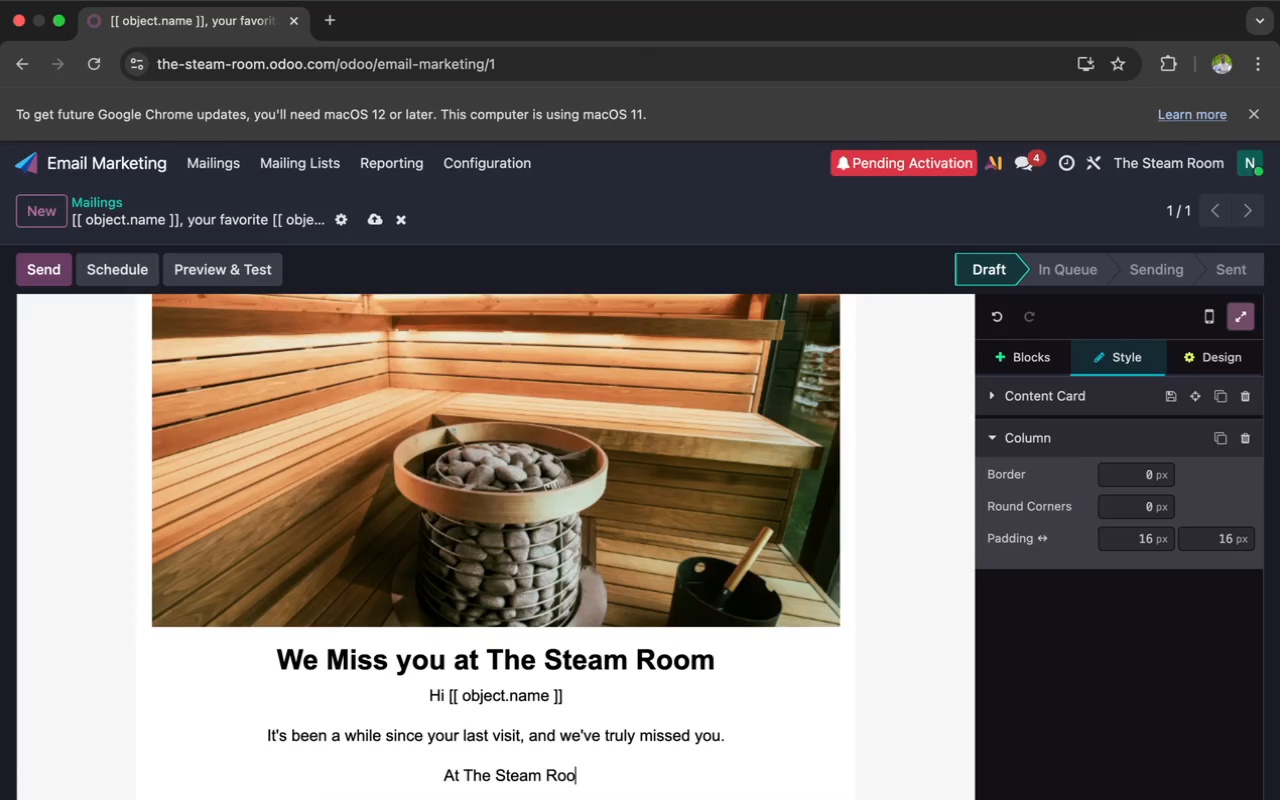 
type(m every cup and every)
 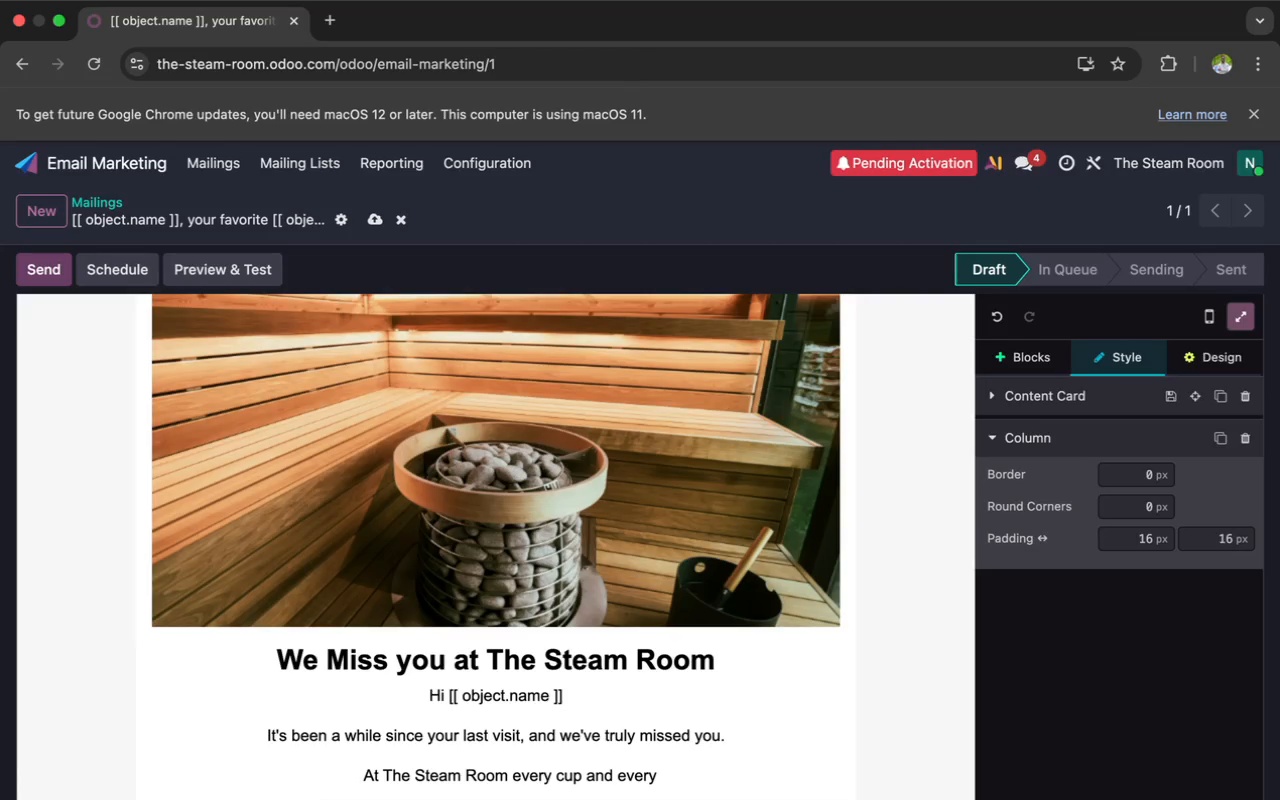 
wait(6.37)
 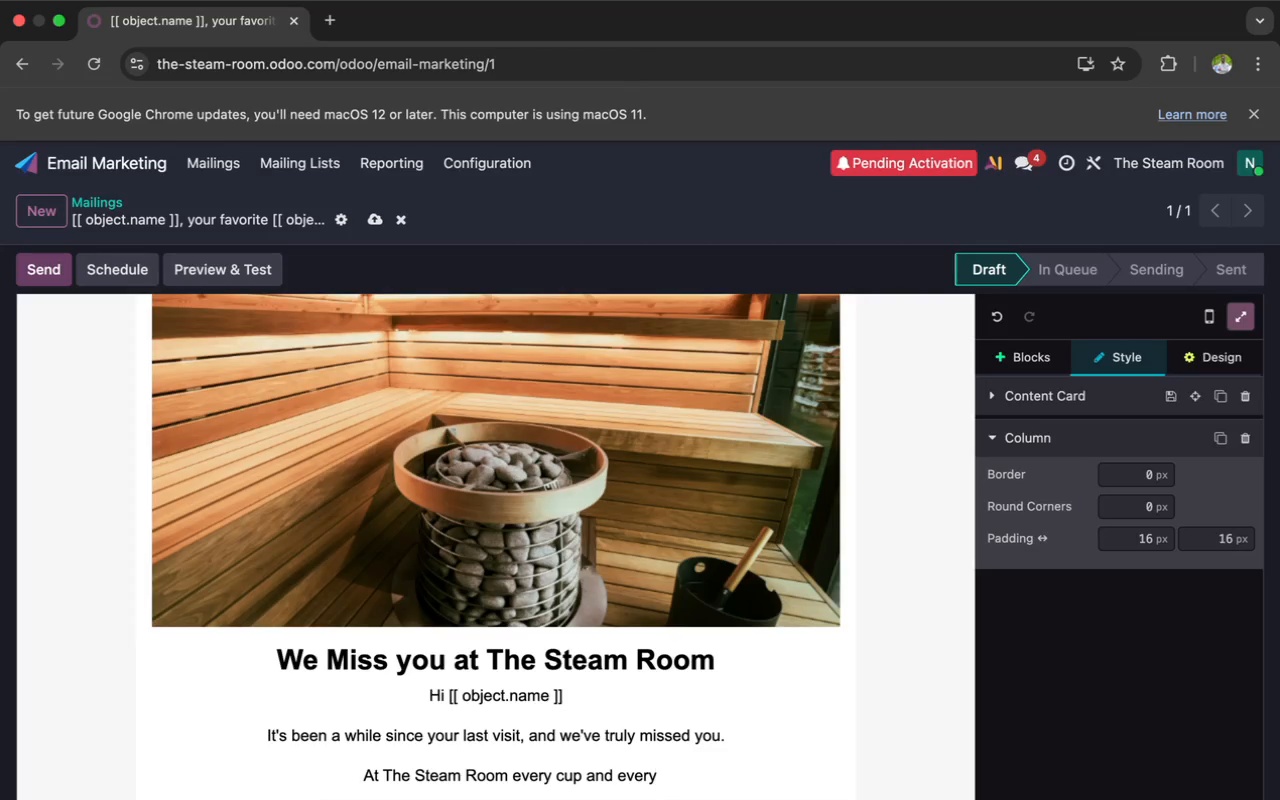 
type( glass is cr)
 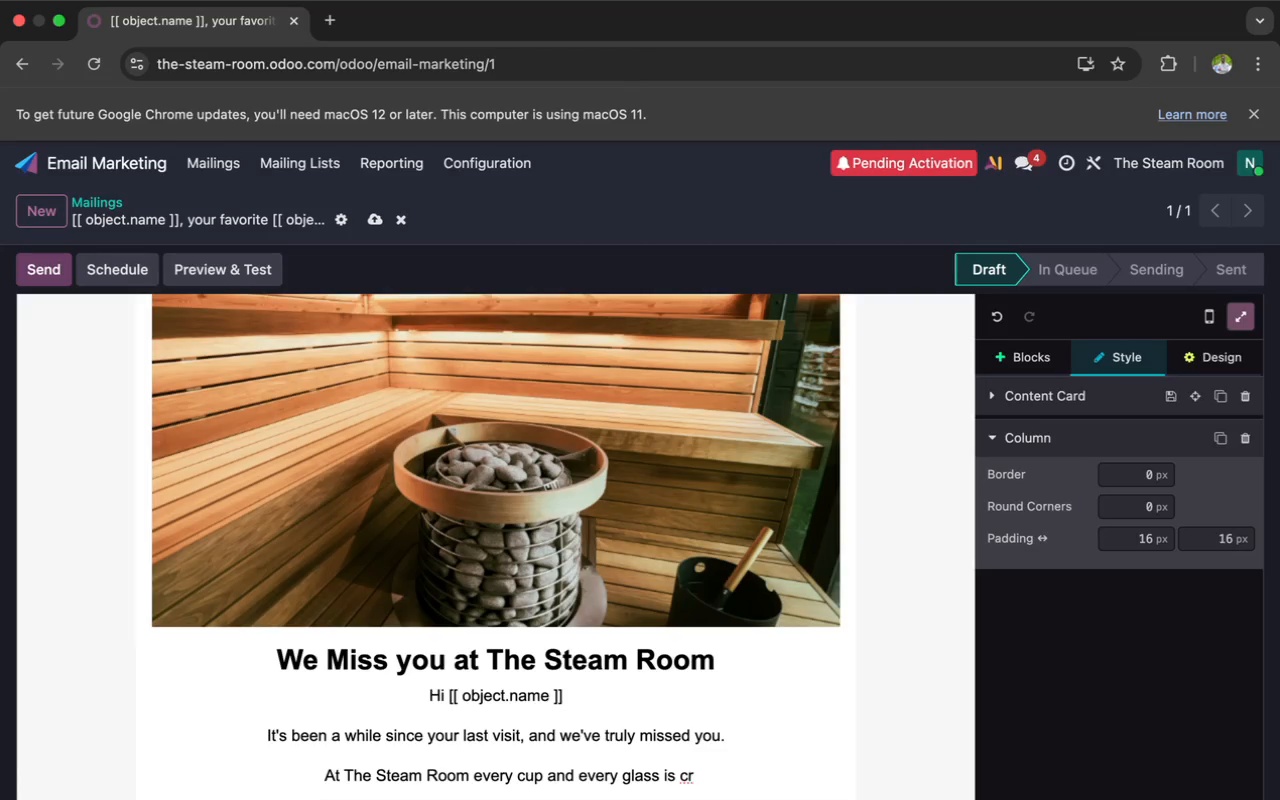 
wait(9.33)
 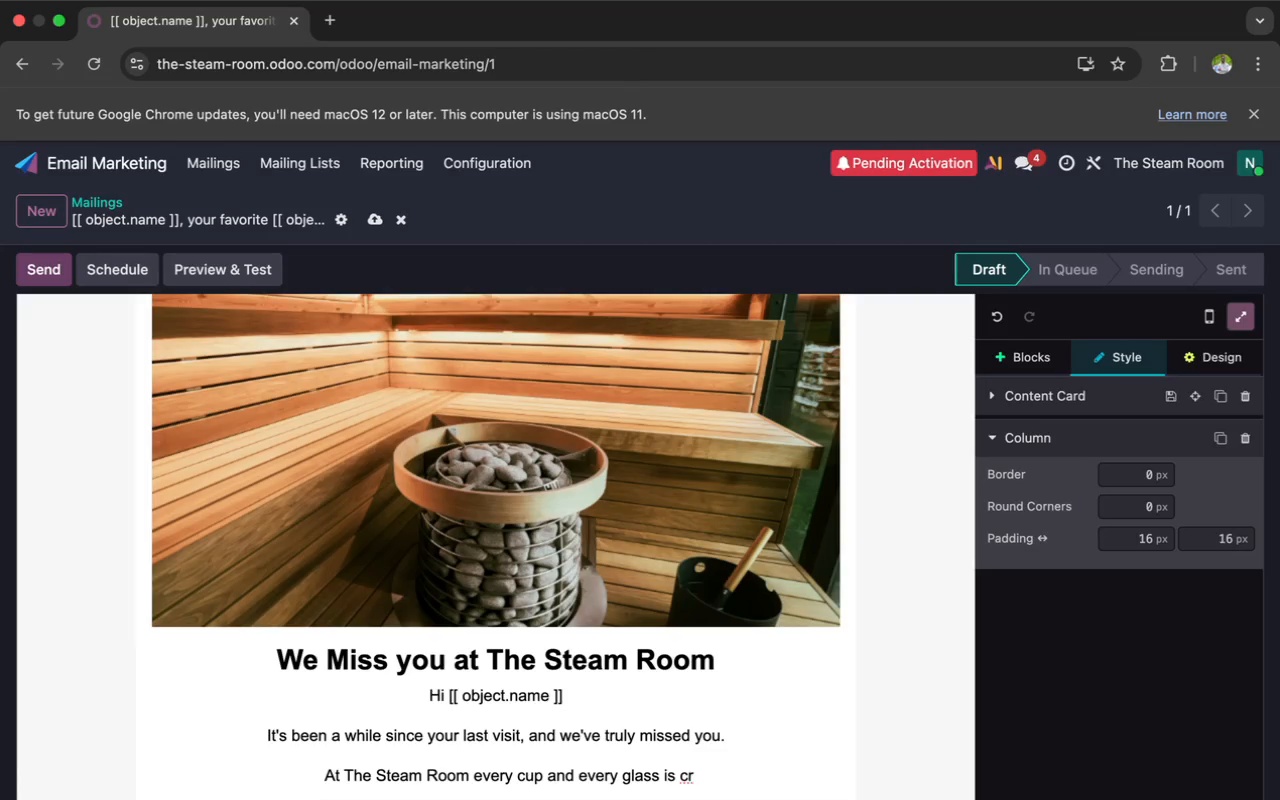 
key(A)
 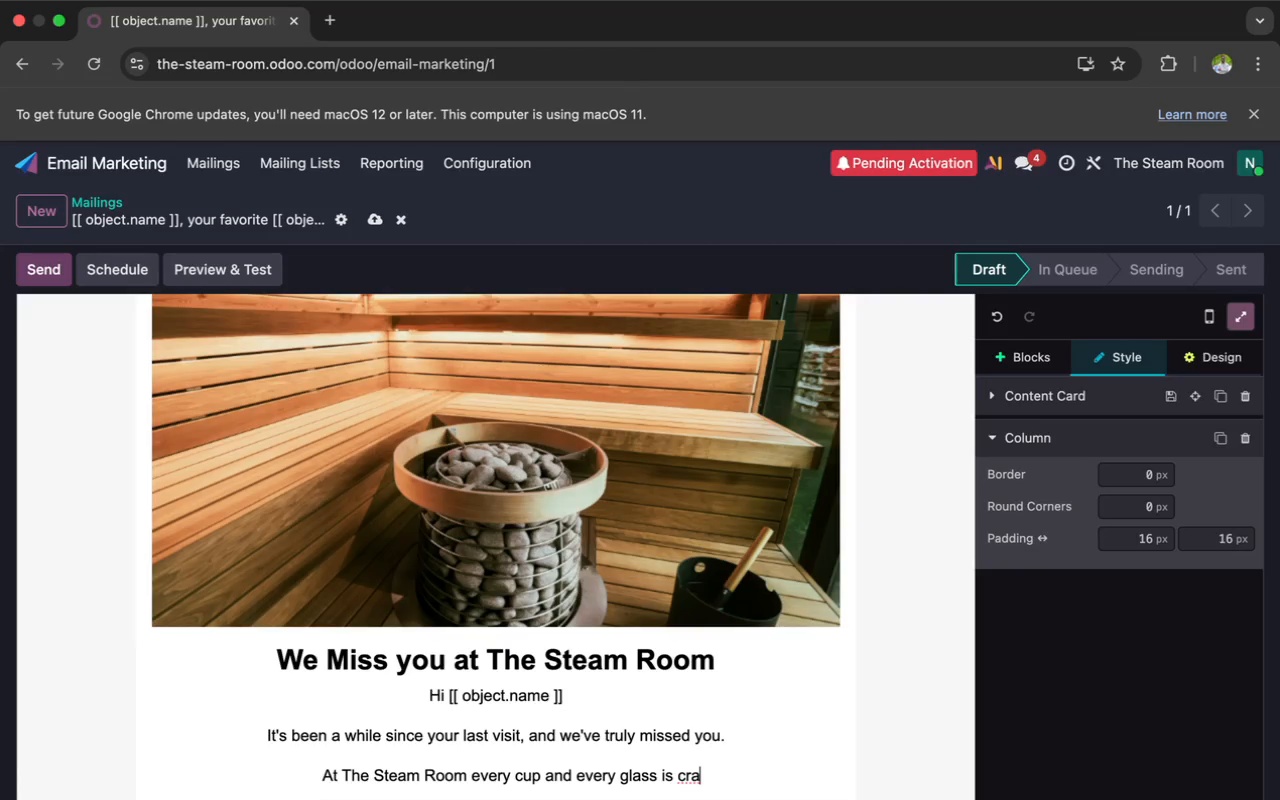 
type(fted)
 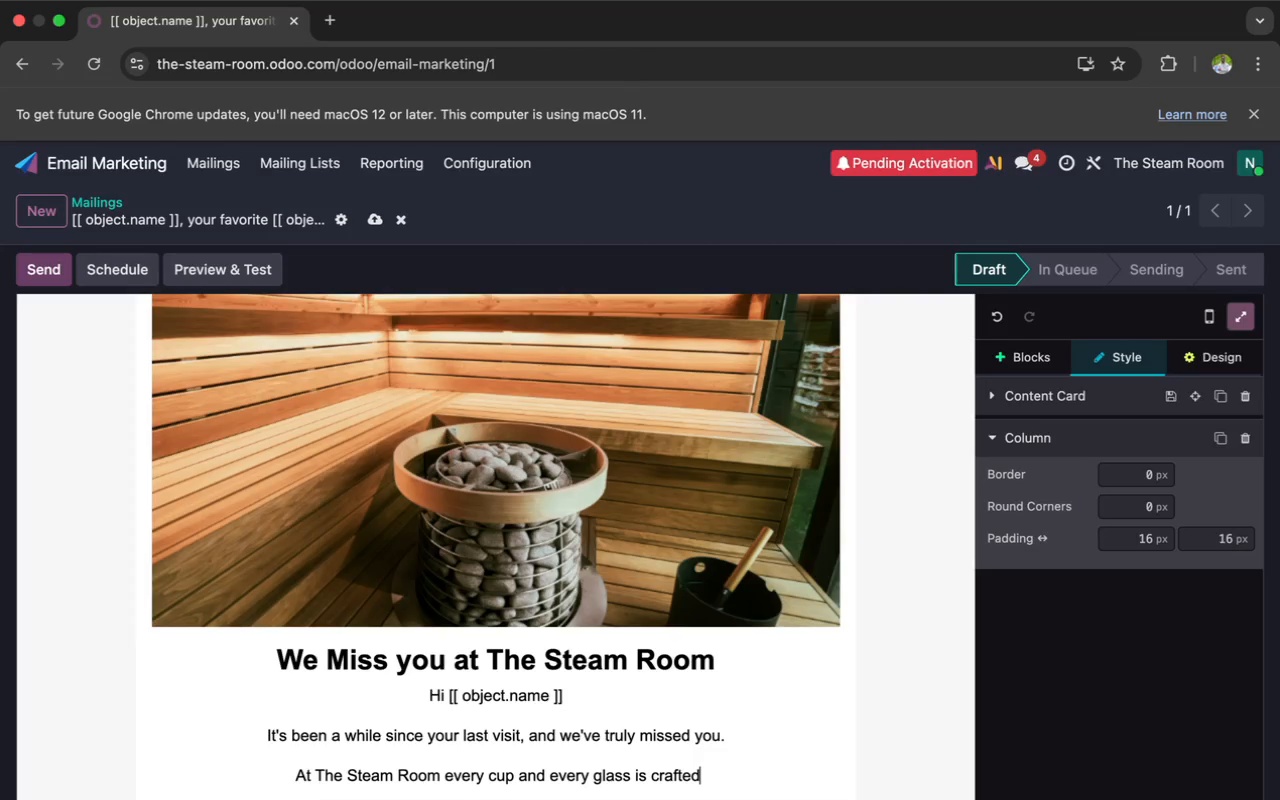 
type( we noticed your )
 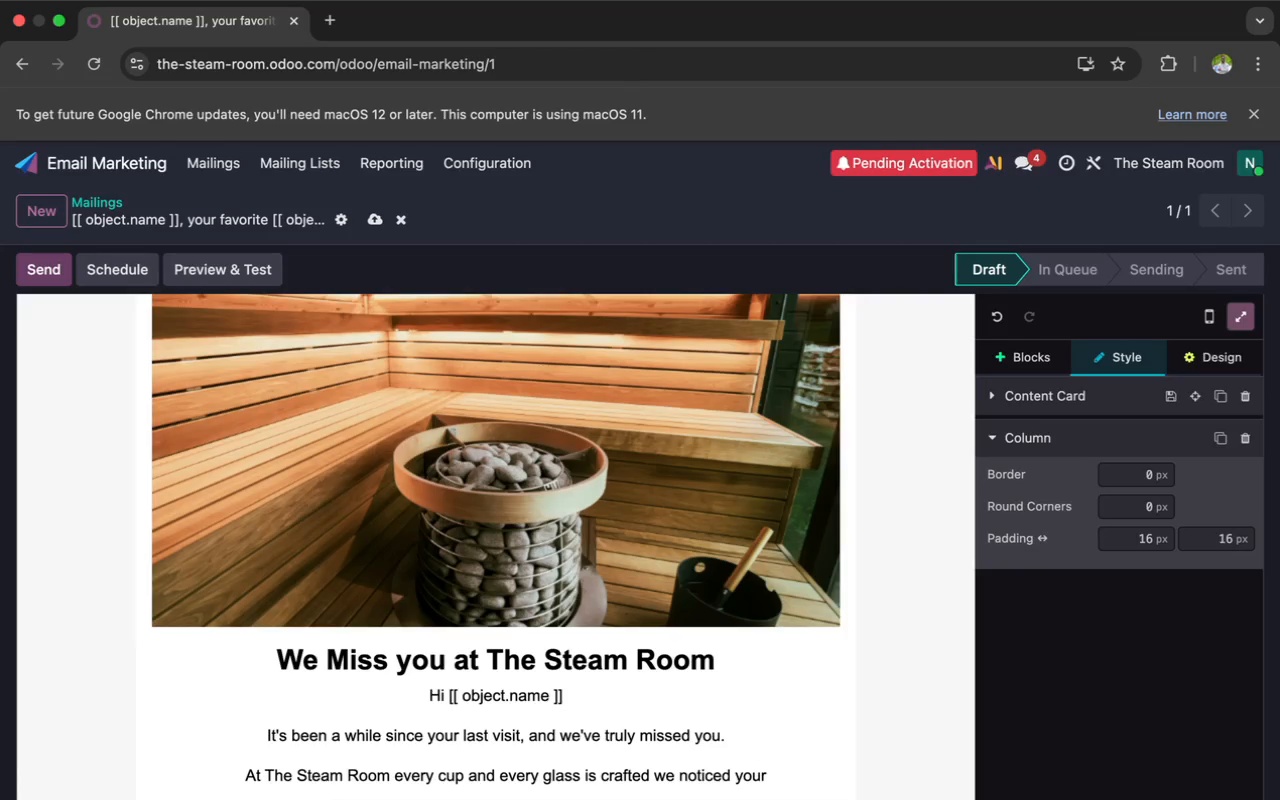 
wait(9.64)
 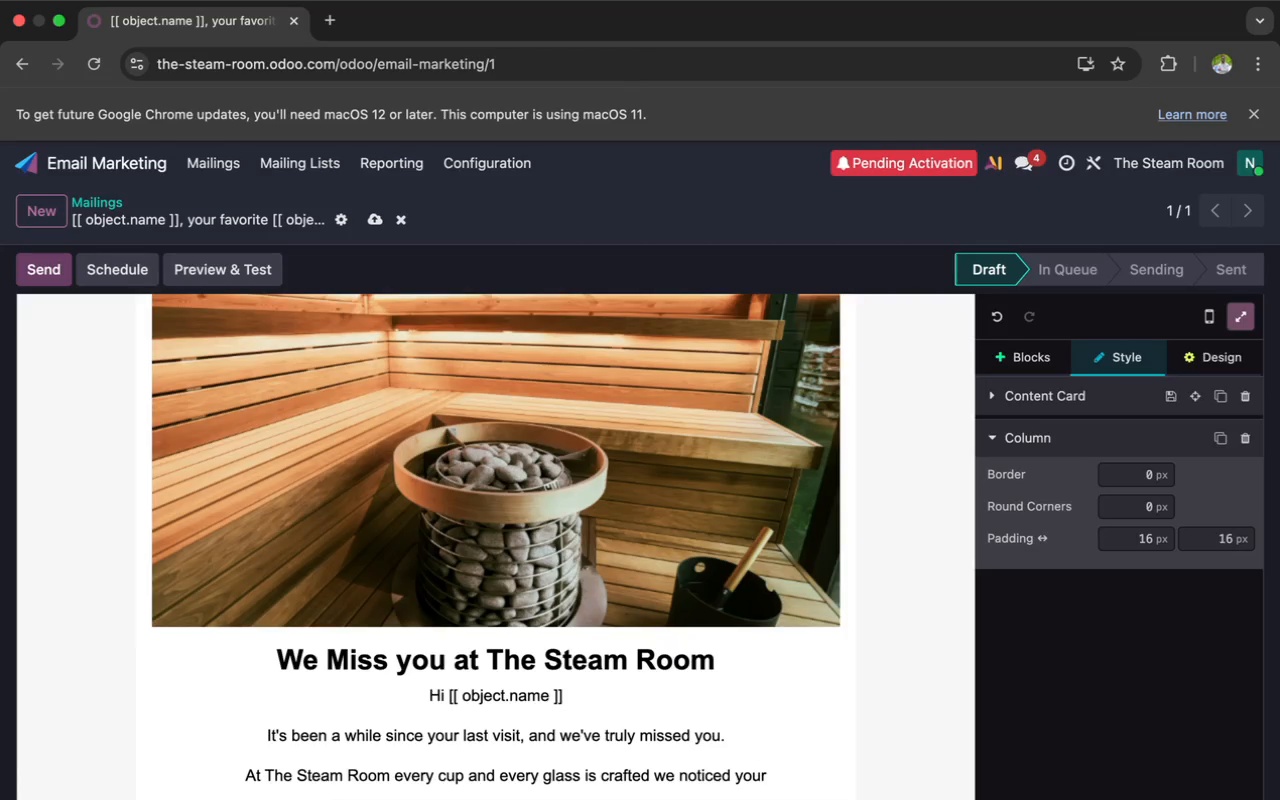 
type(Love form)
 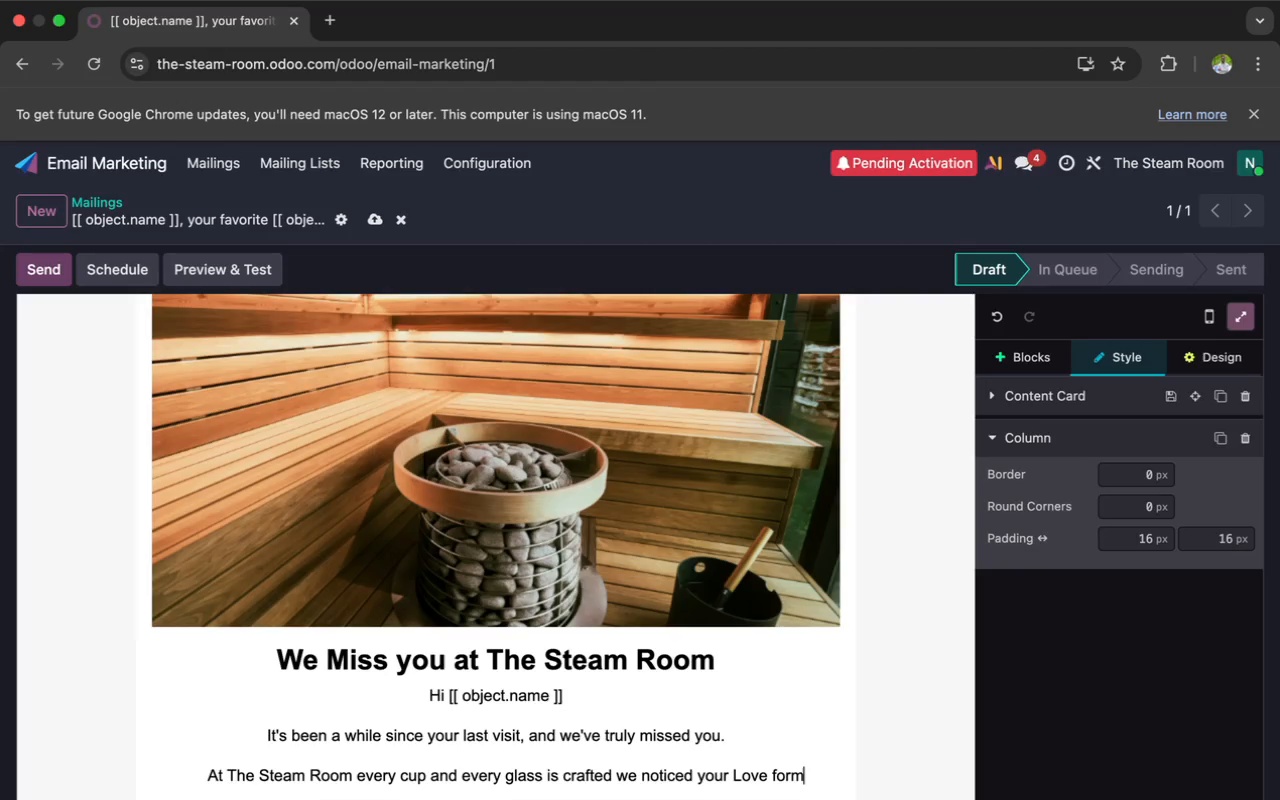 
key(Enter)
 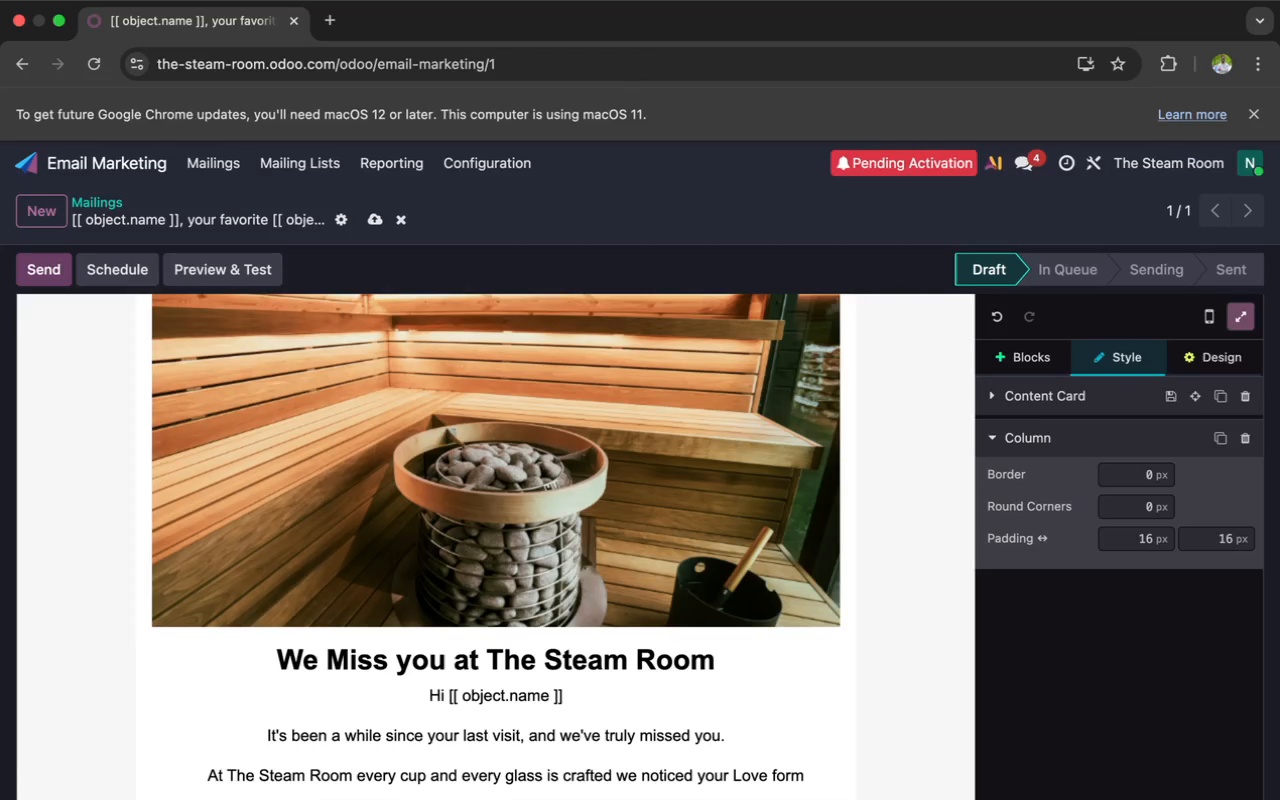 
key(BracketLeft)
 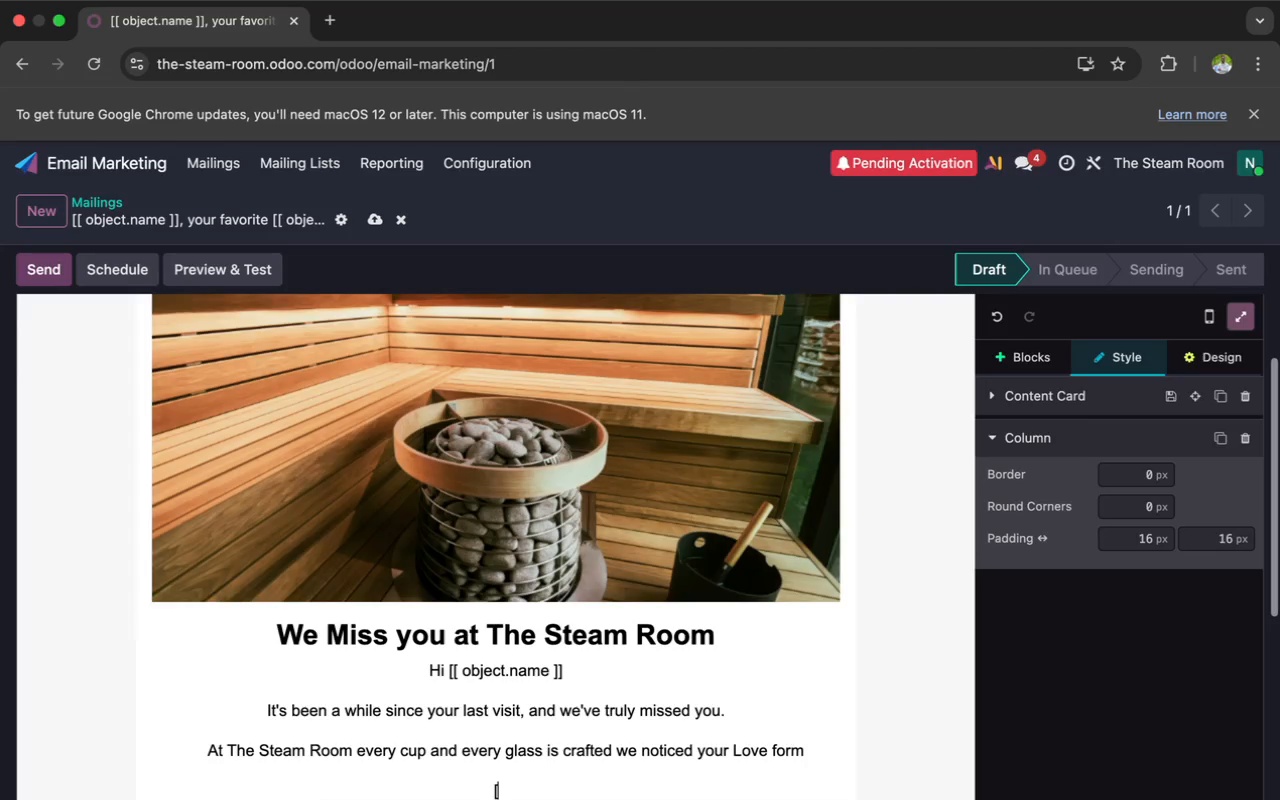 
key(BracketLeft)
 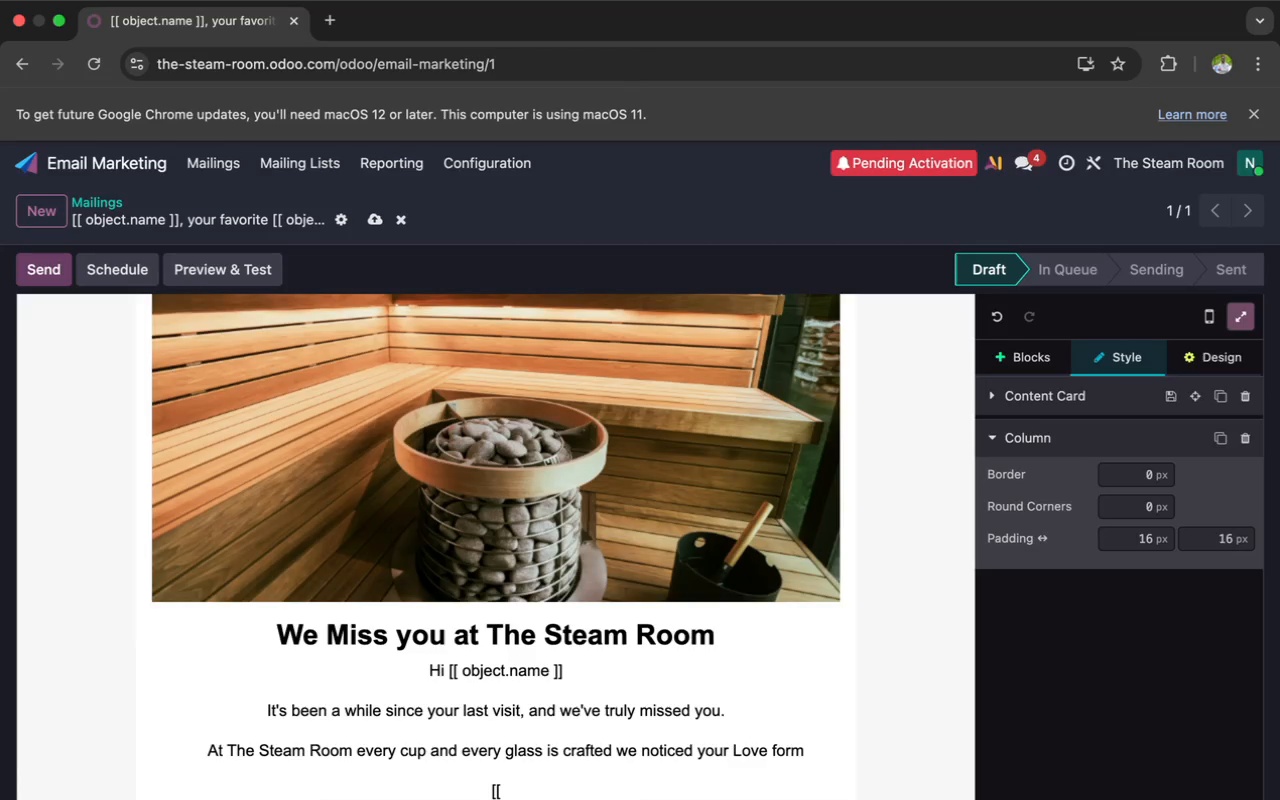 
wait(19.75)
 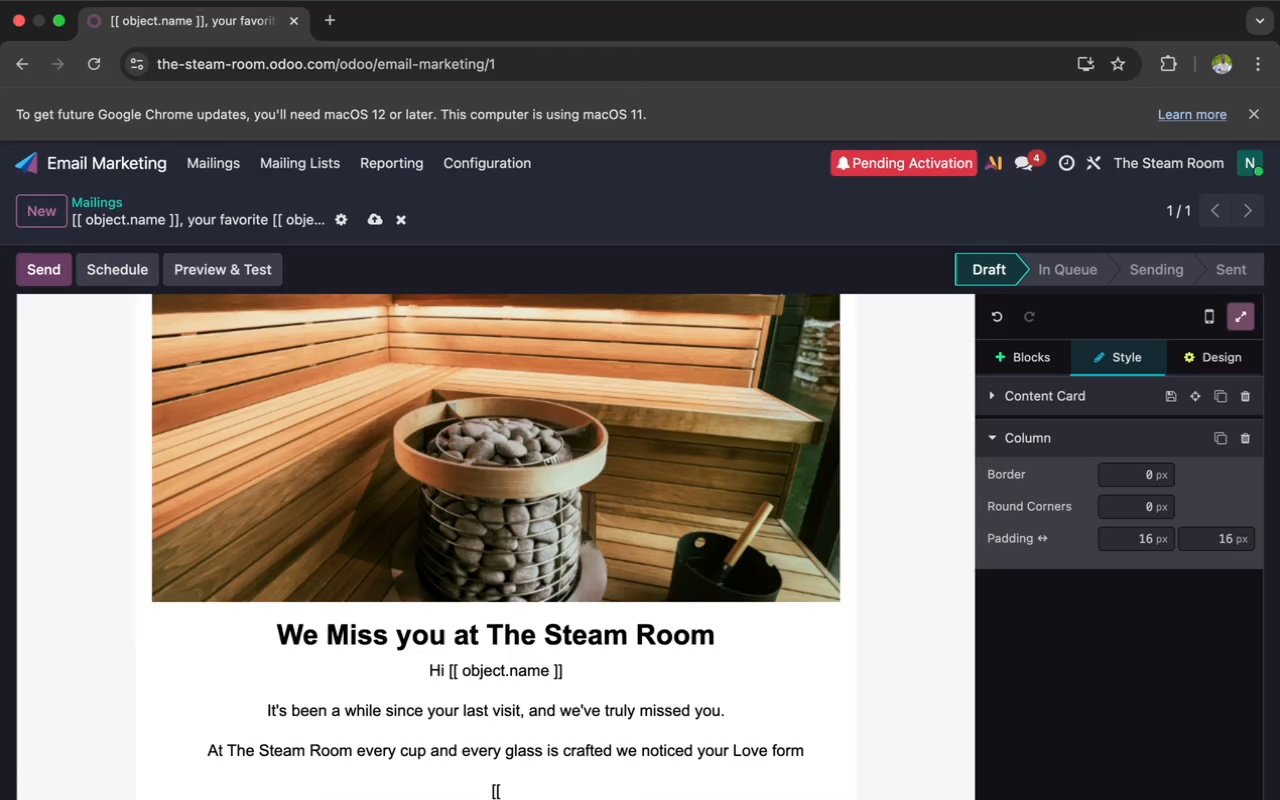 
type(object.favorite)
 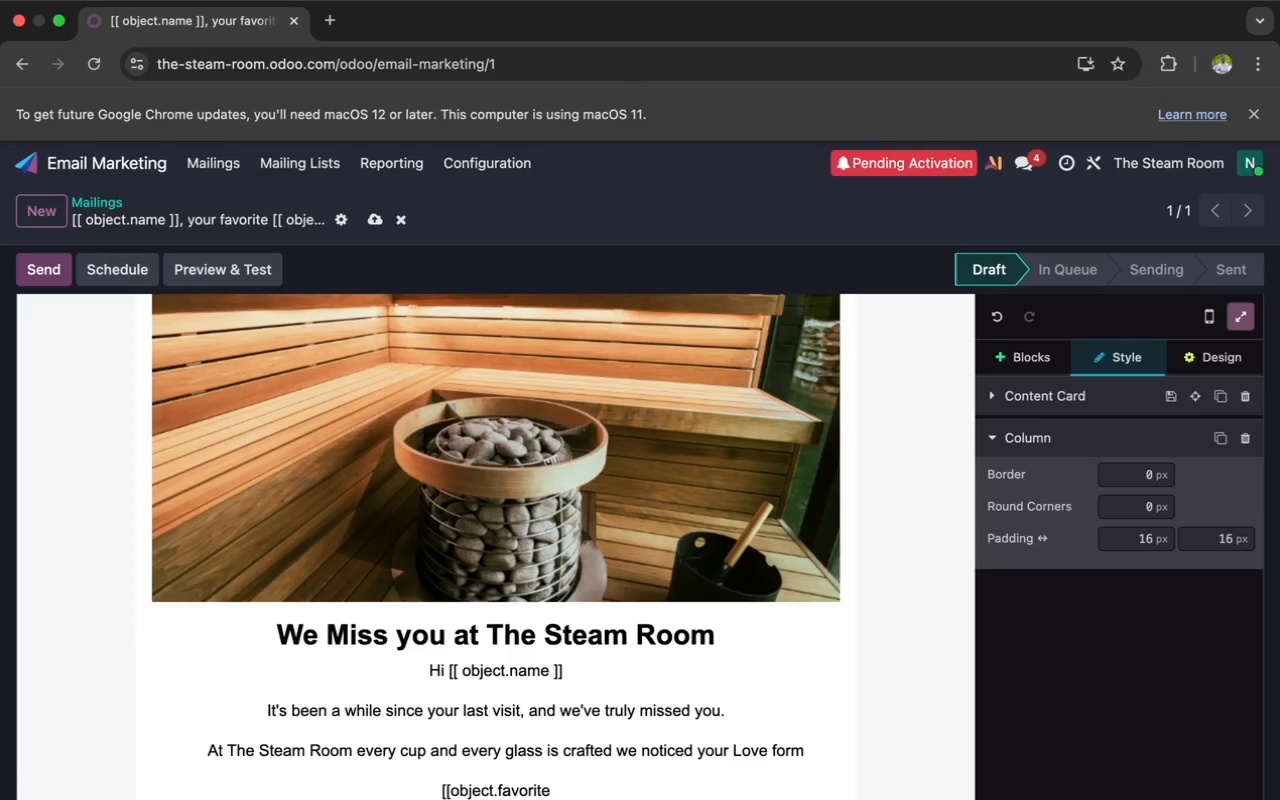 
wait(14.9)
 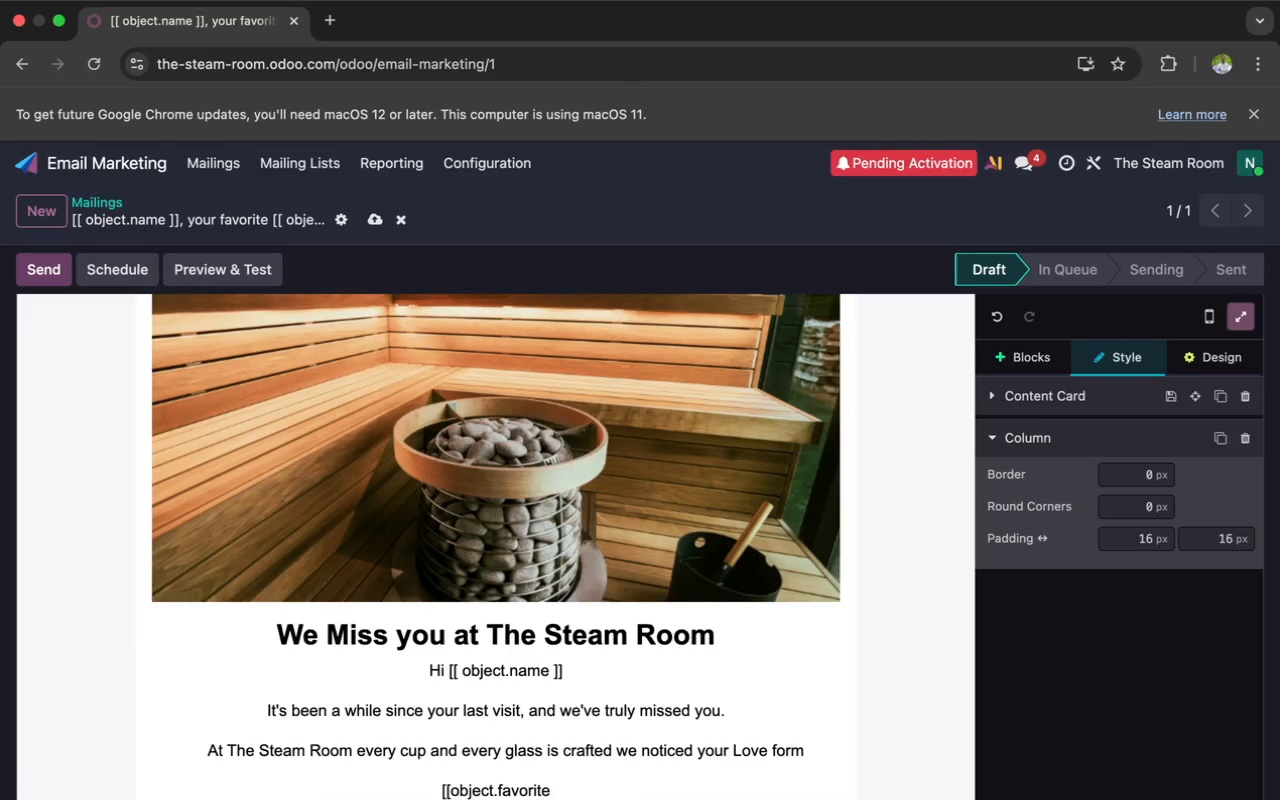 
scroll: coordinate [625, 746], scroll_direction: down, amount: 3.0
 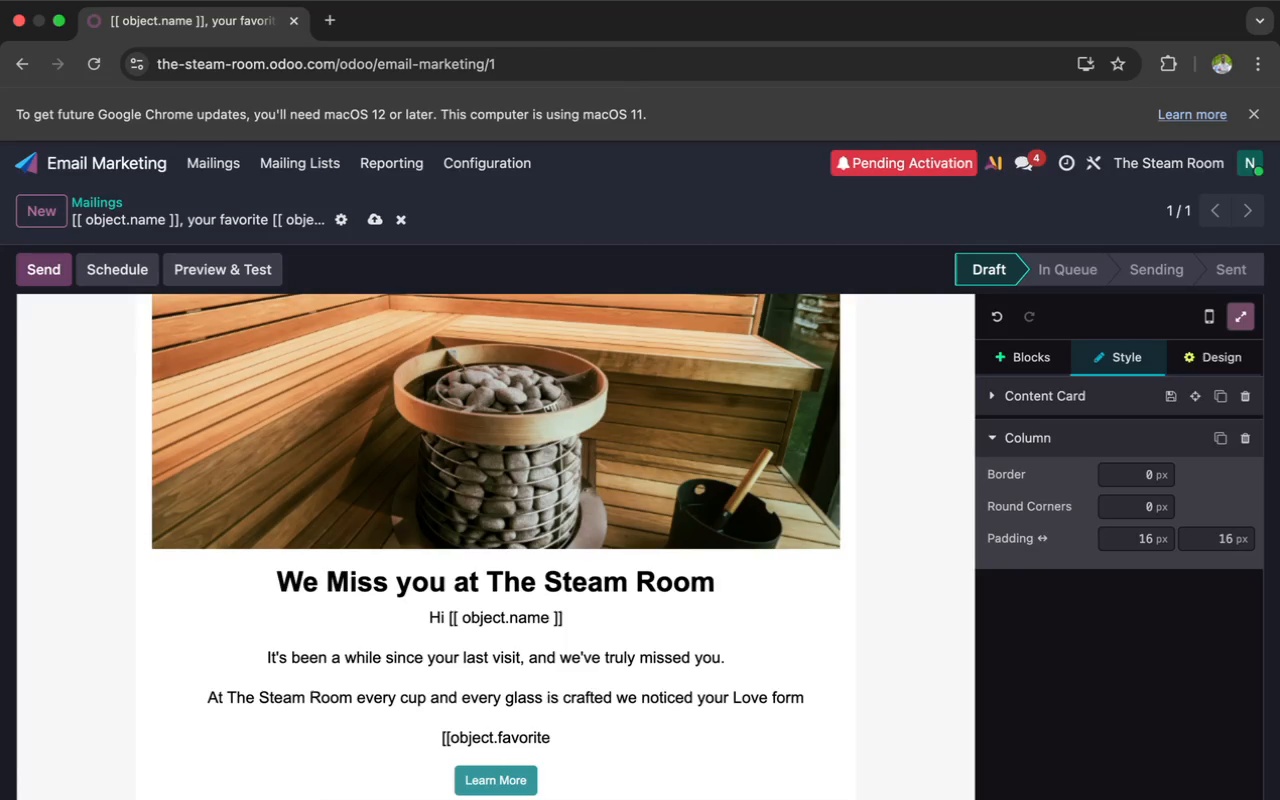 
key(Shift+Minus)
 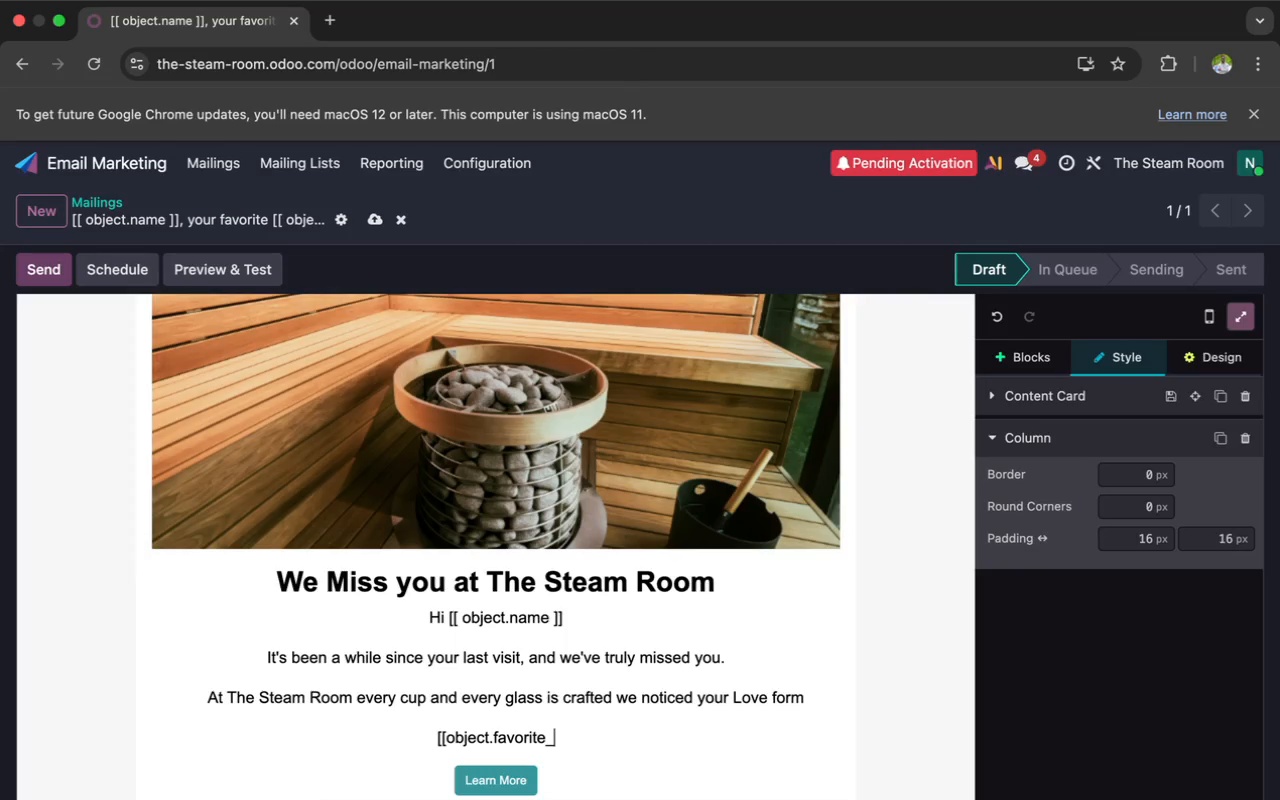 
wait(13.46)
 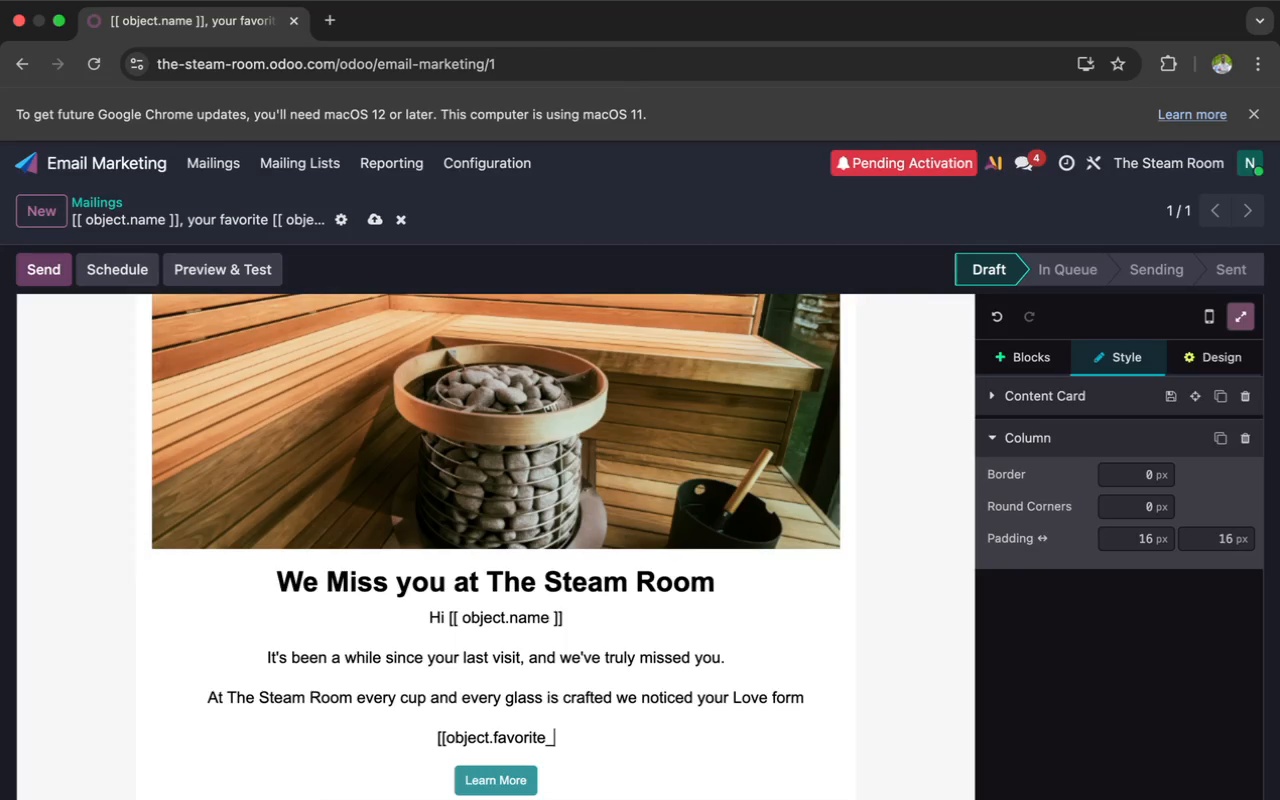 
type(category ]].)
 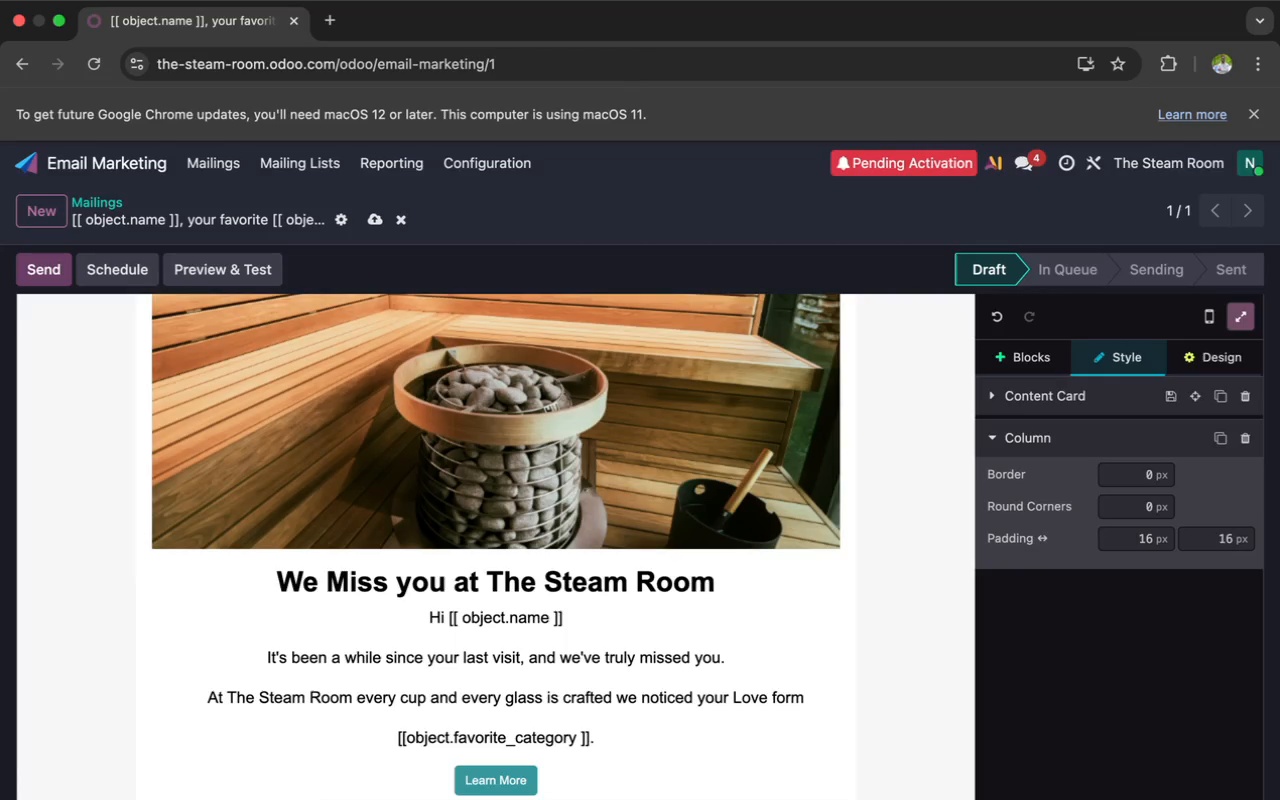 
key(Enter)
 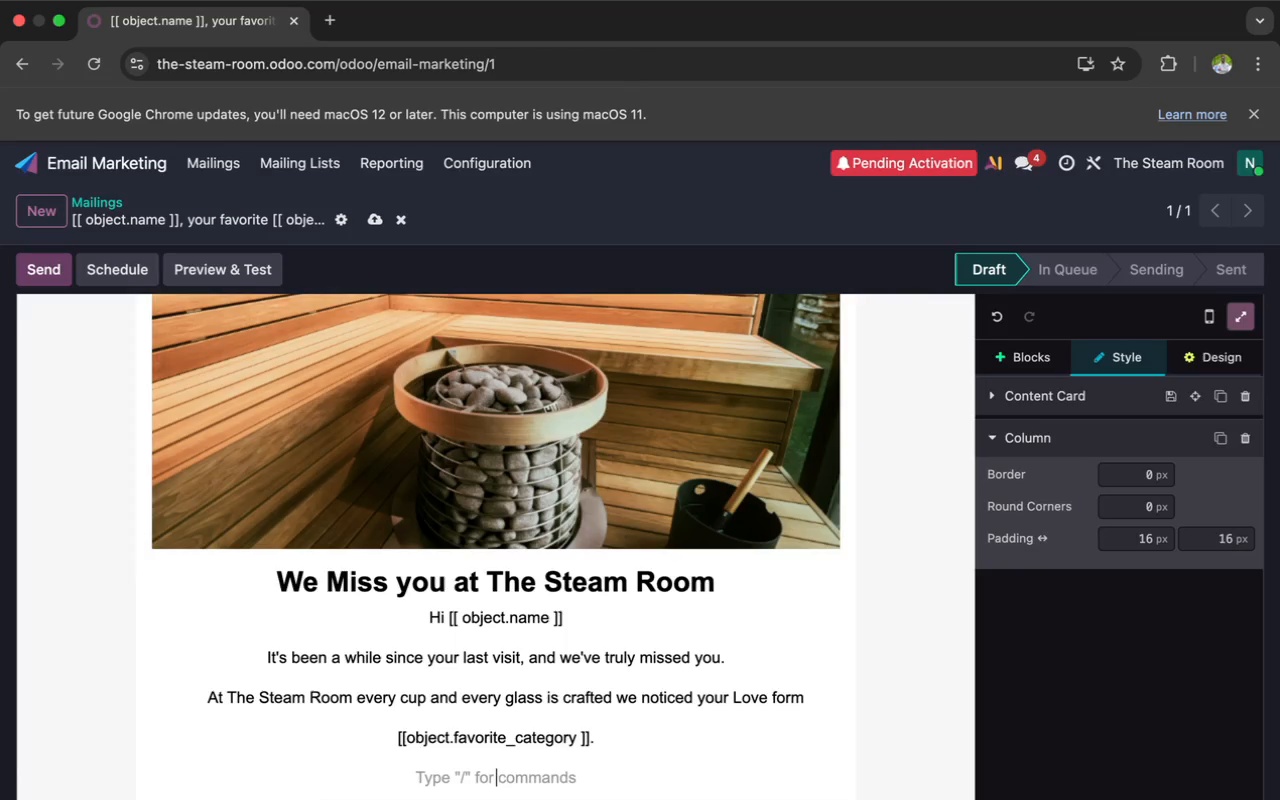 
wait(18.45)
 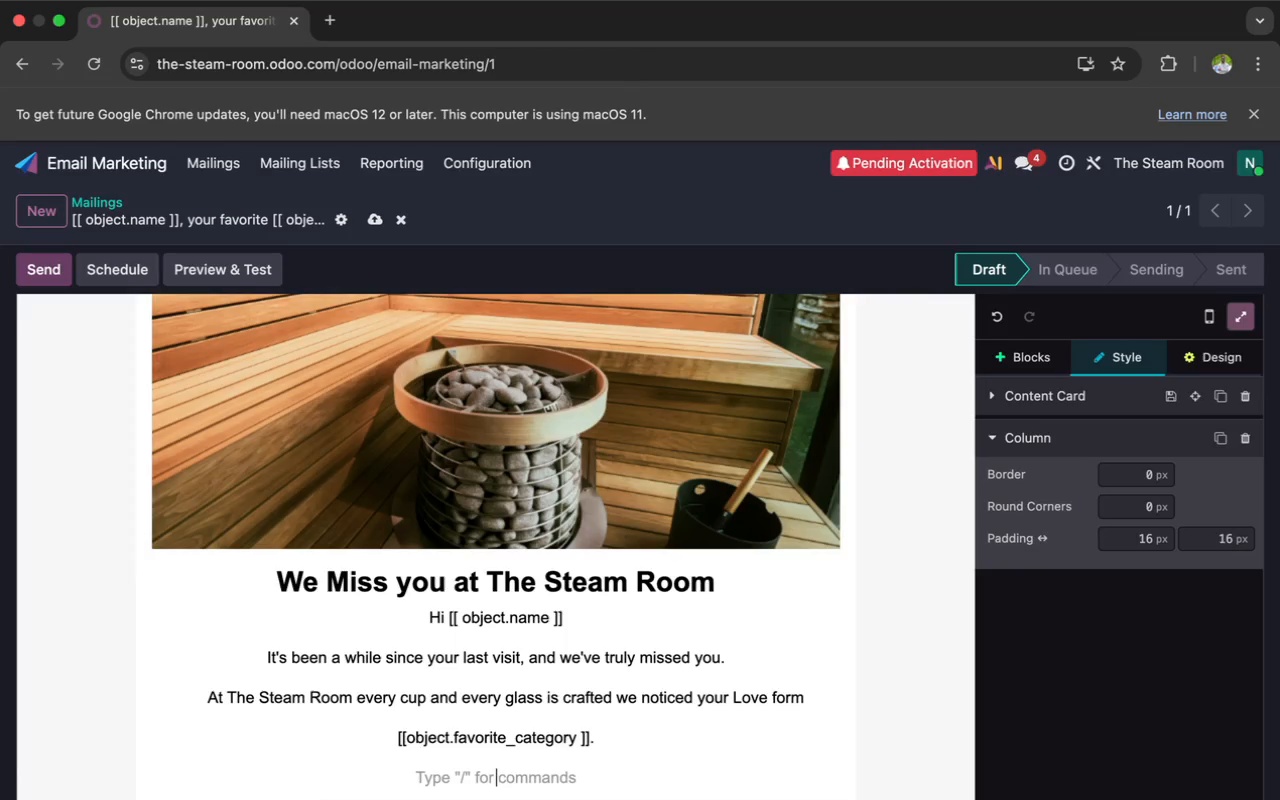 
type(so here)
 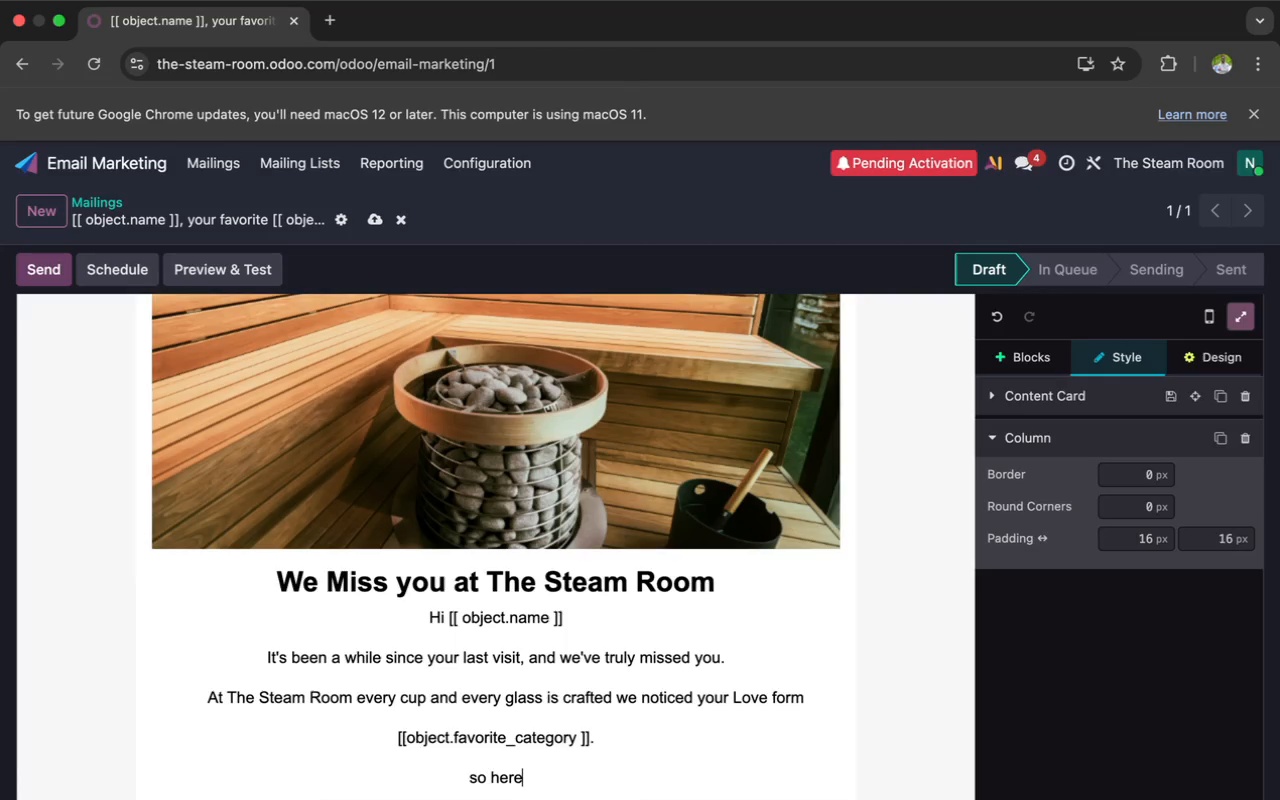 
wait(13.05)
 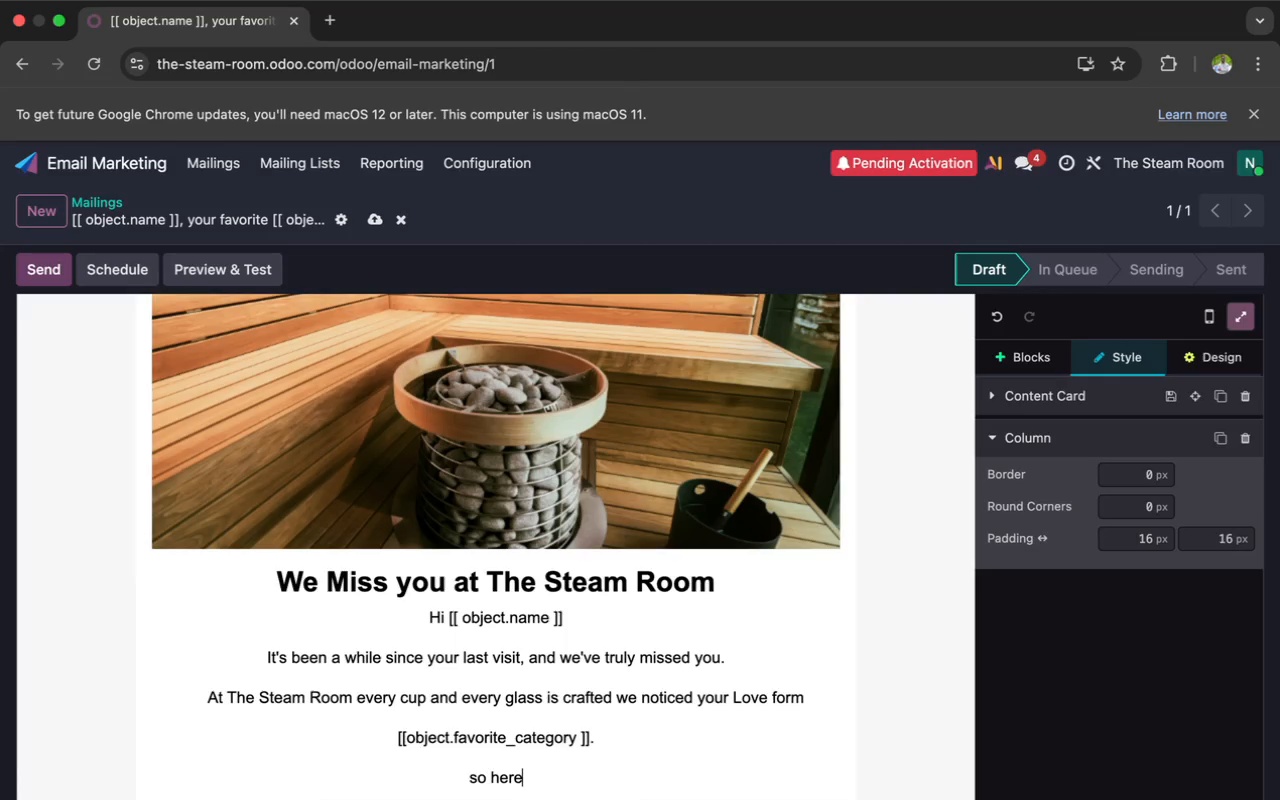 
type('s something )
 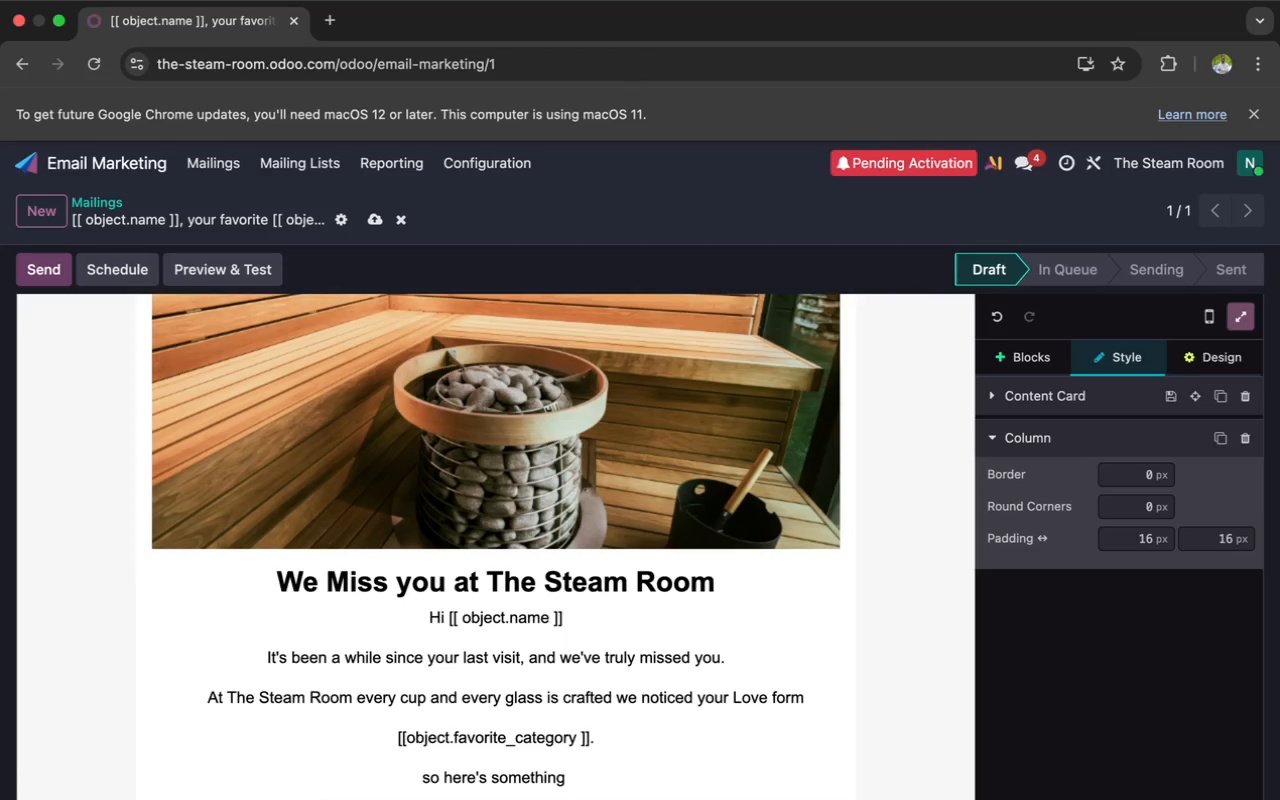 
type(spen)
 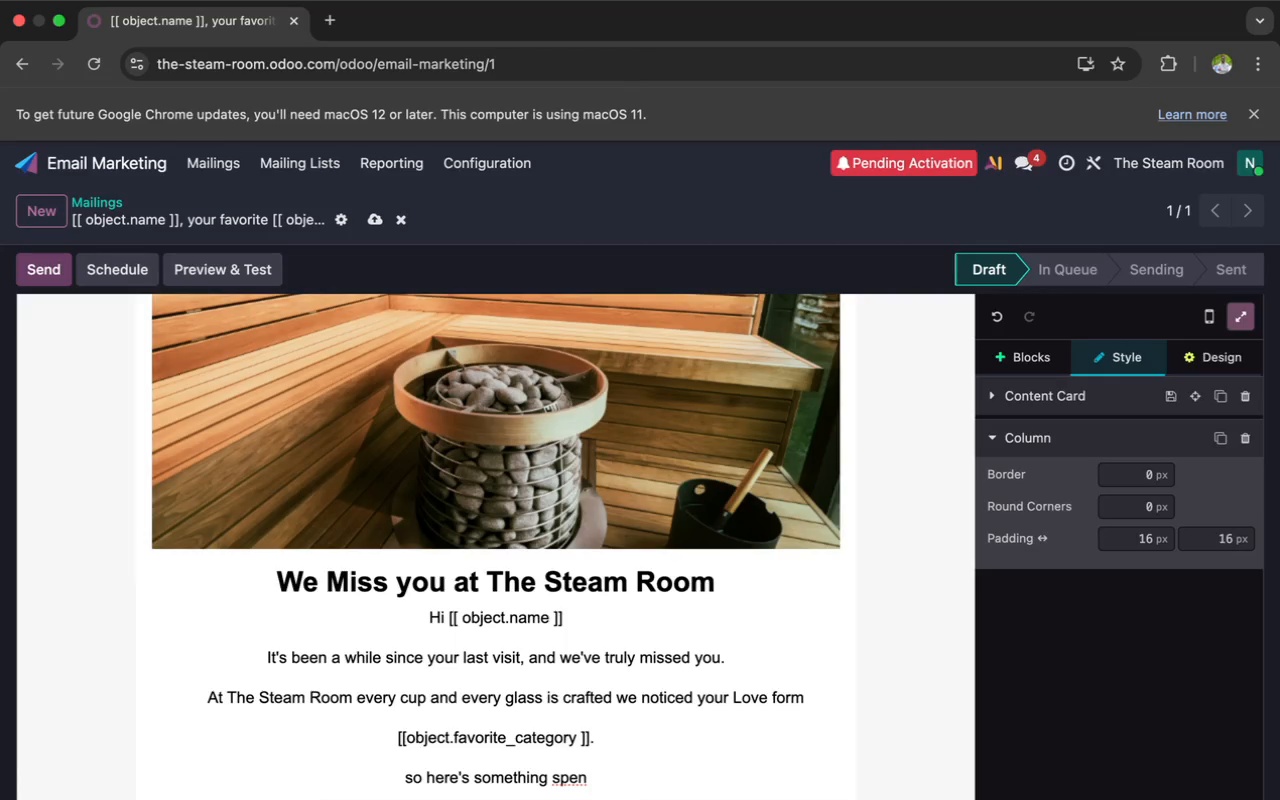 
wait(12.81)
 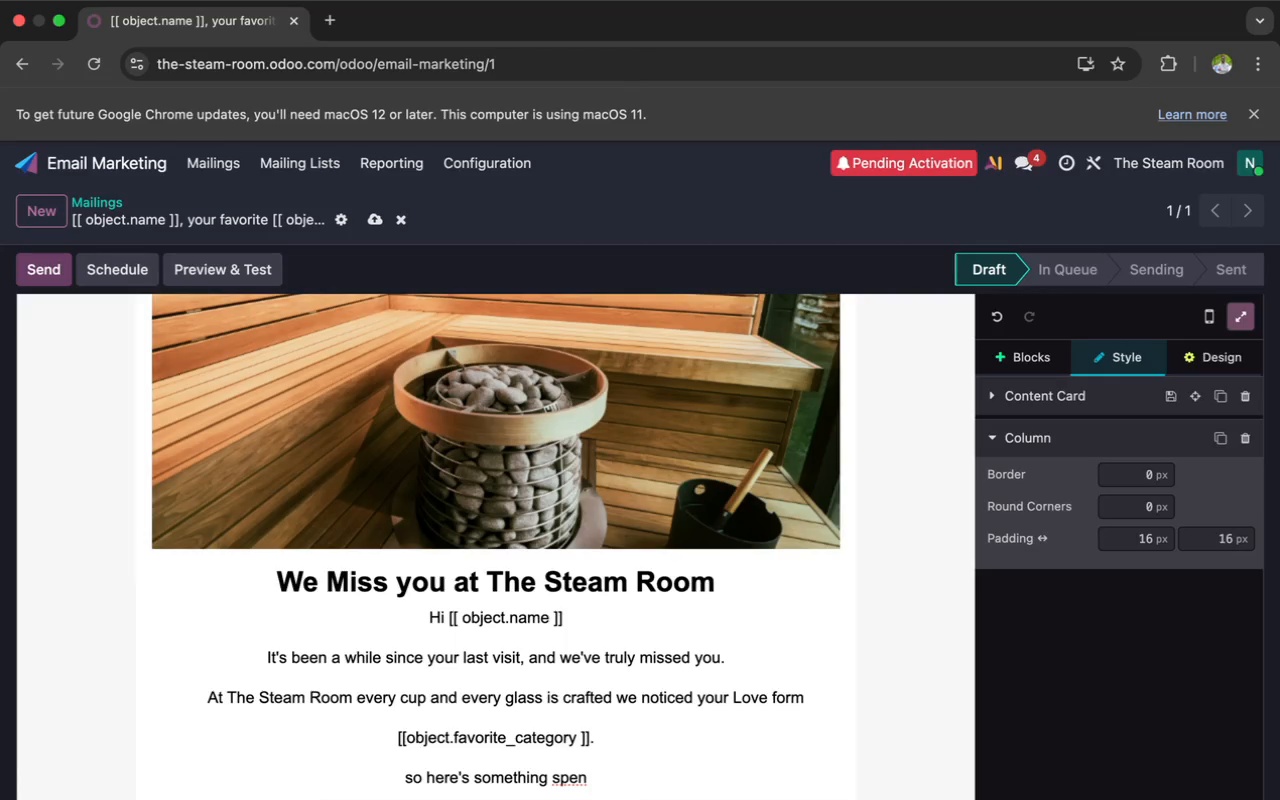 
key(Backspace)
type(cial just for you)
 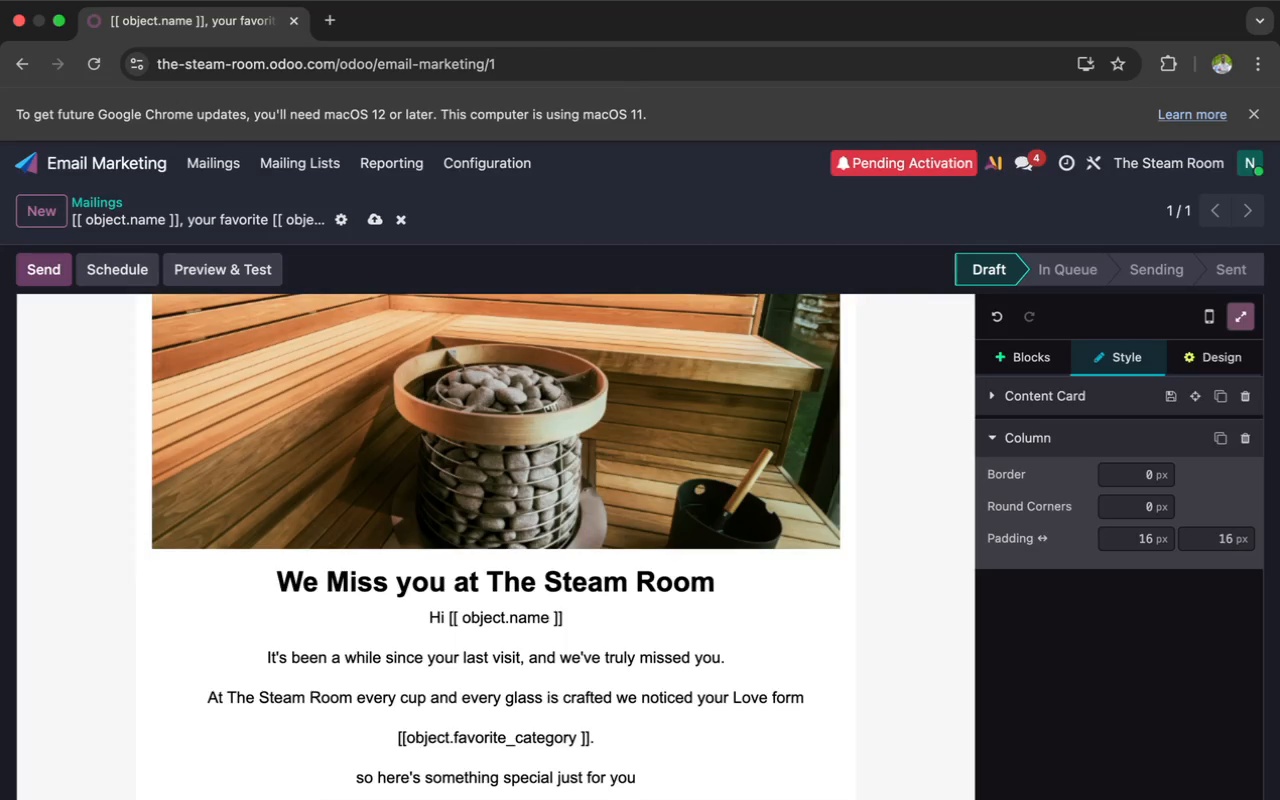 
key(Enter)
 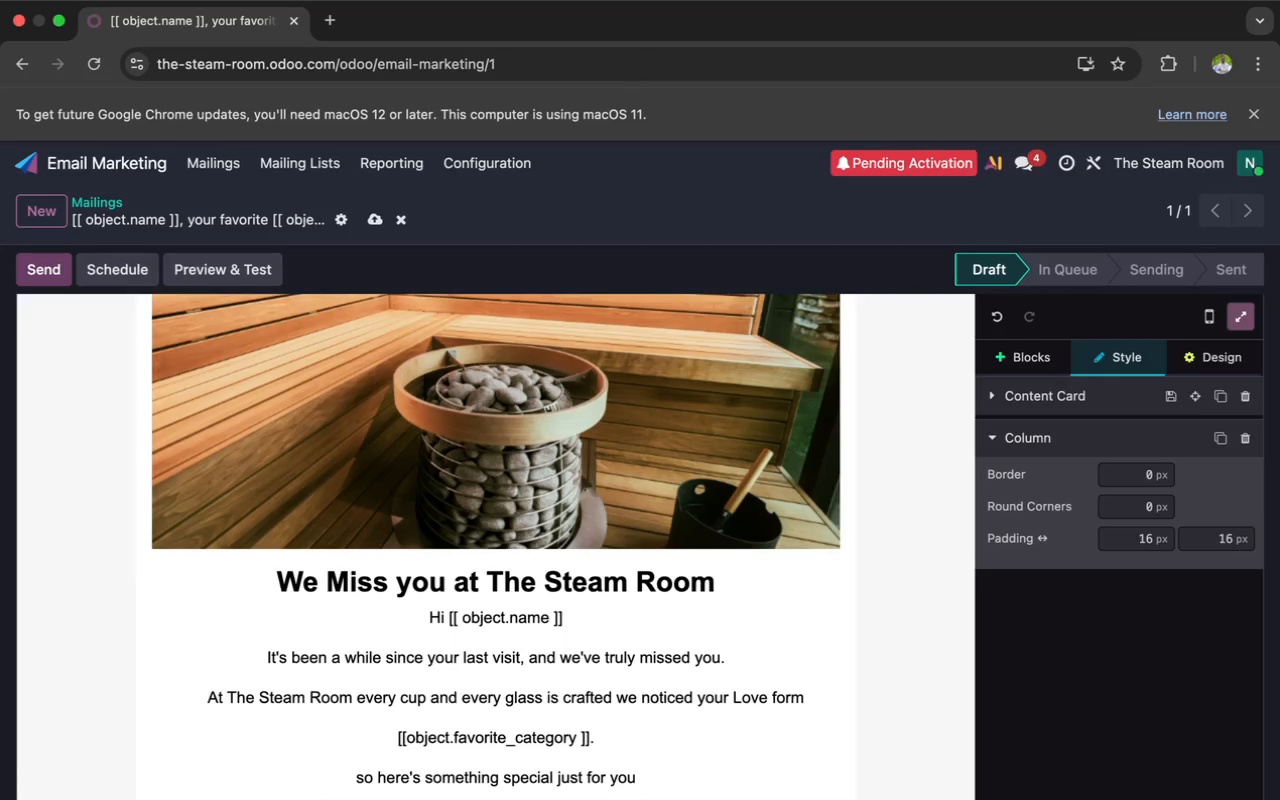 
type(come back and )
 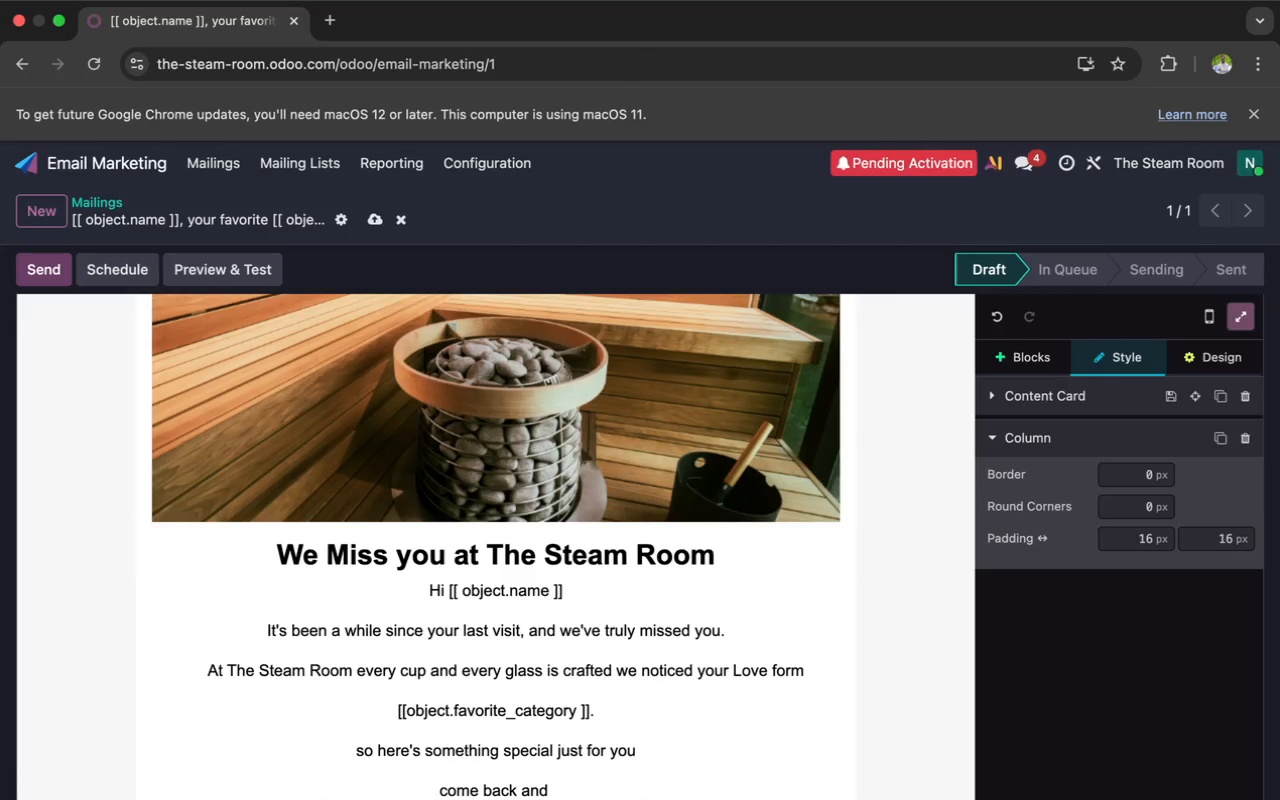 
type(enjoy)
 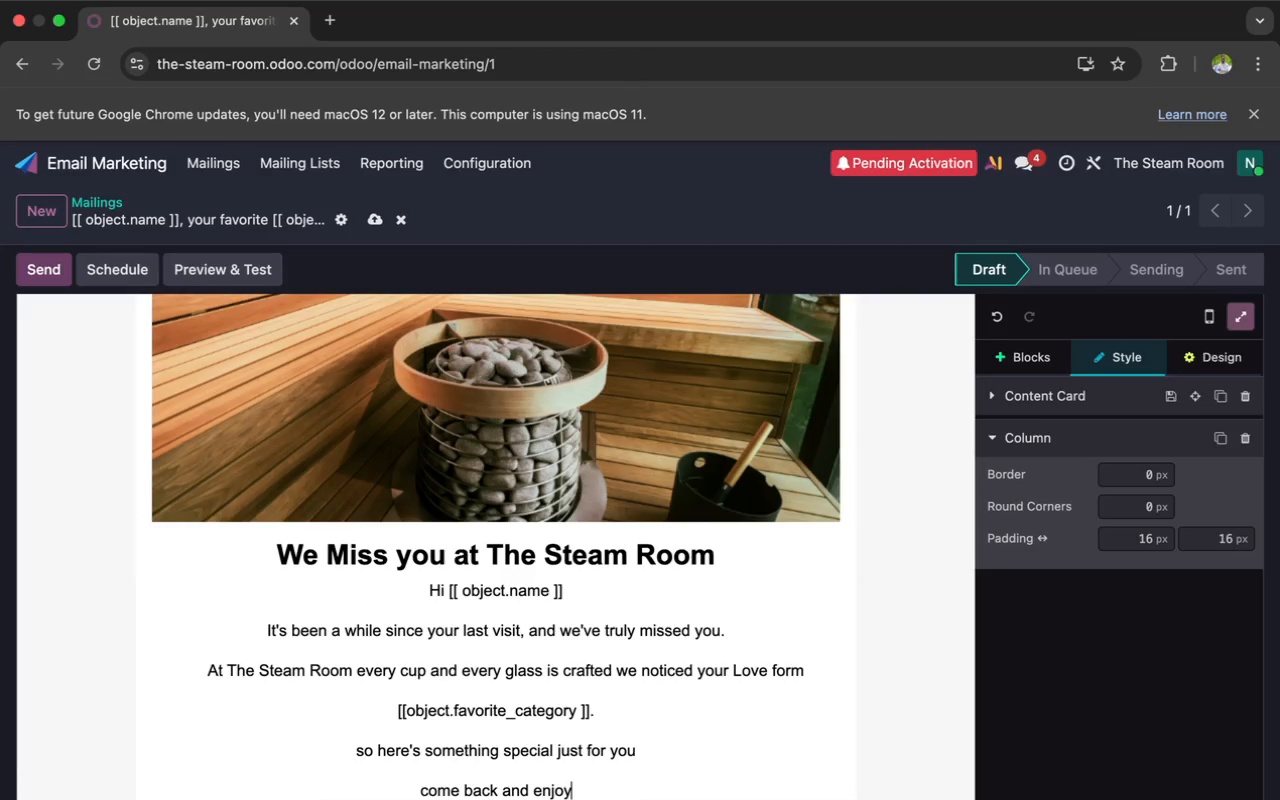 
wait(7.19)
 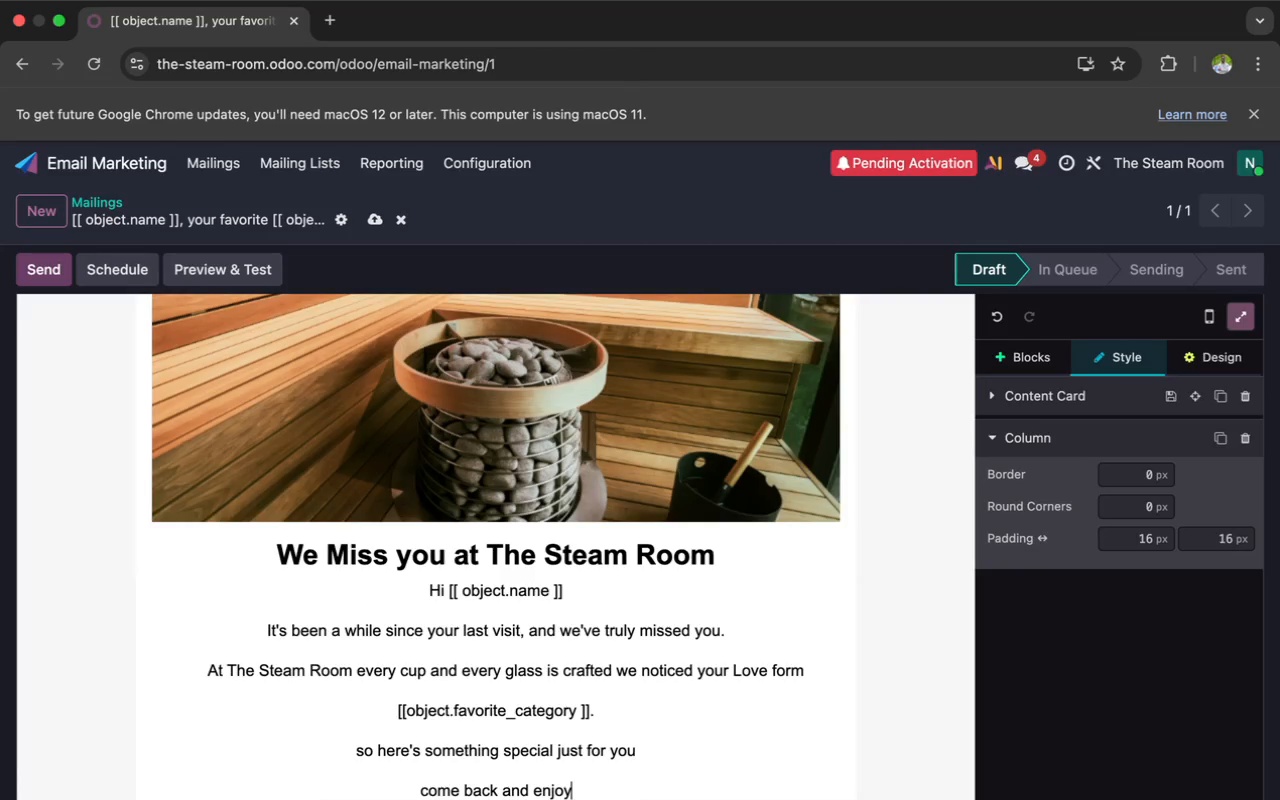 
type( your )
 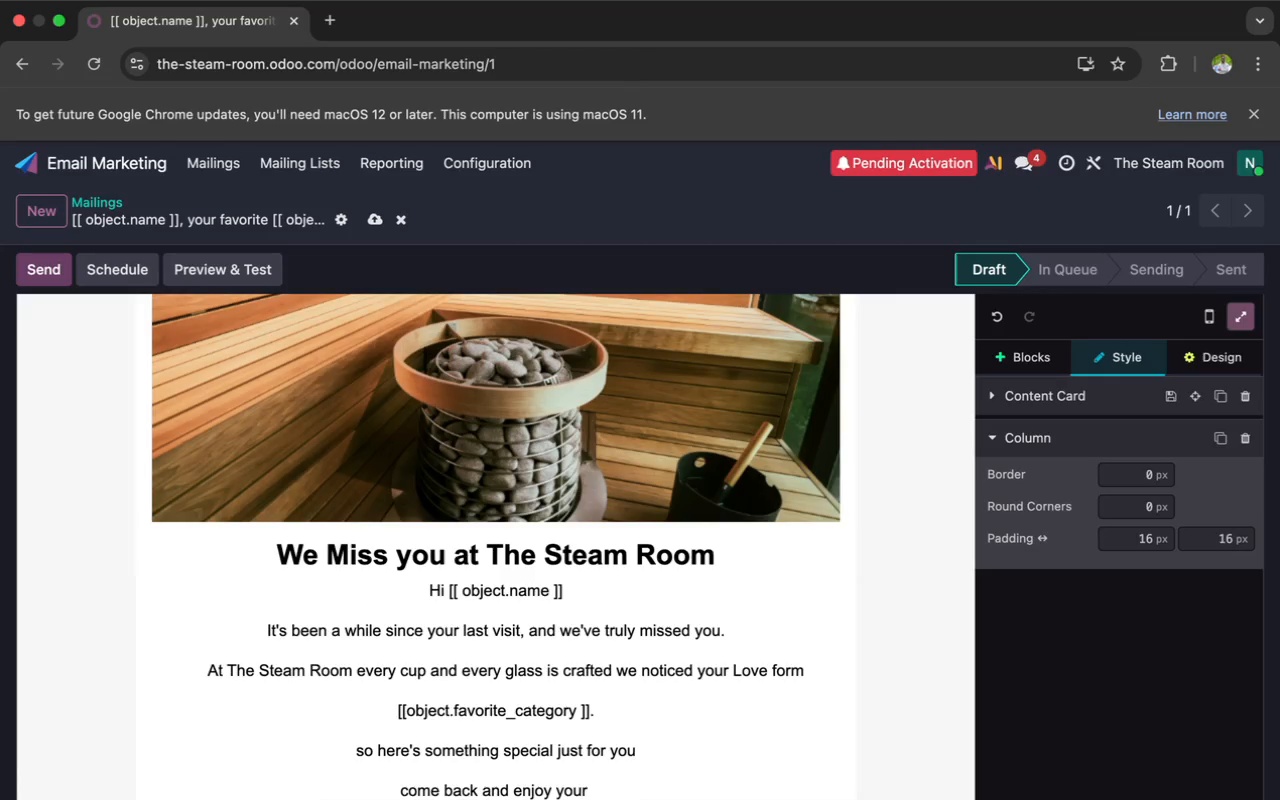 
scroll: coordinate [625, 705], scroll_direction: down, amount: 8.0
 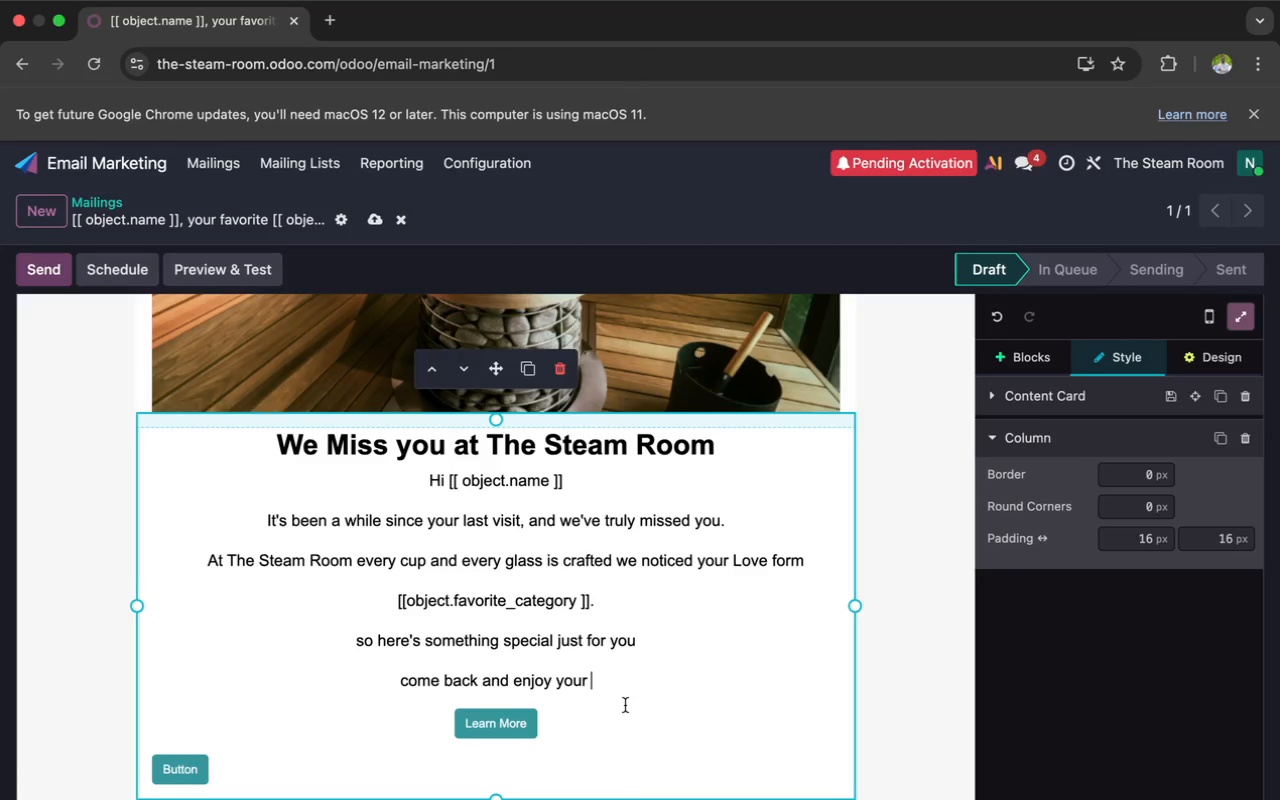 
type(favorite drink with an ex)
 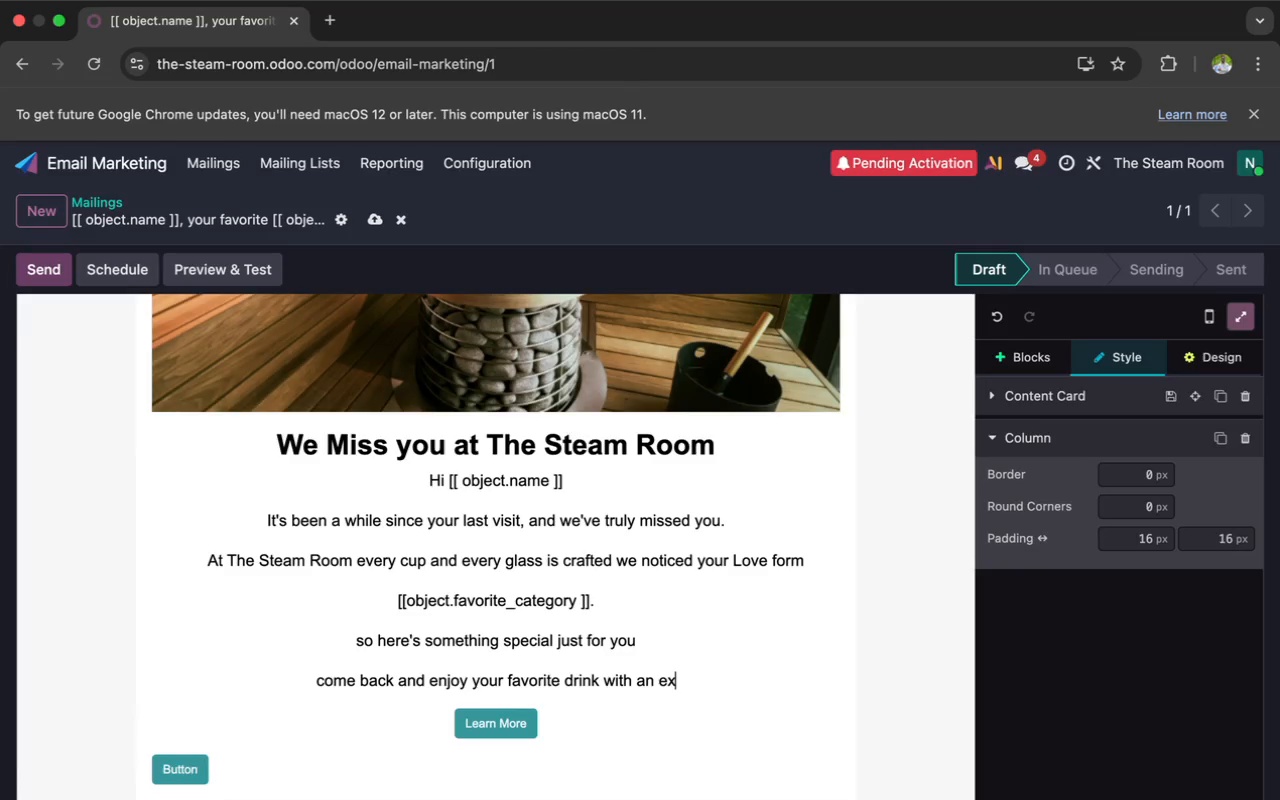 
type(clusive 20% s)
key(Backspace)
type(di)
 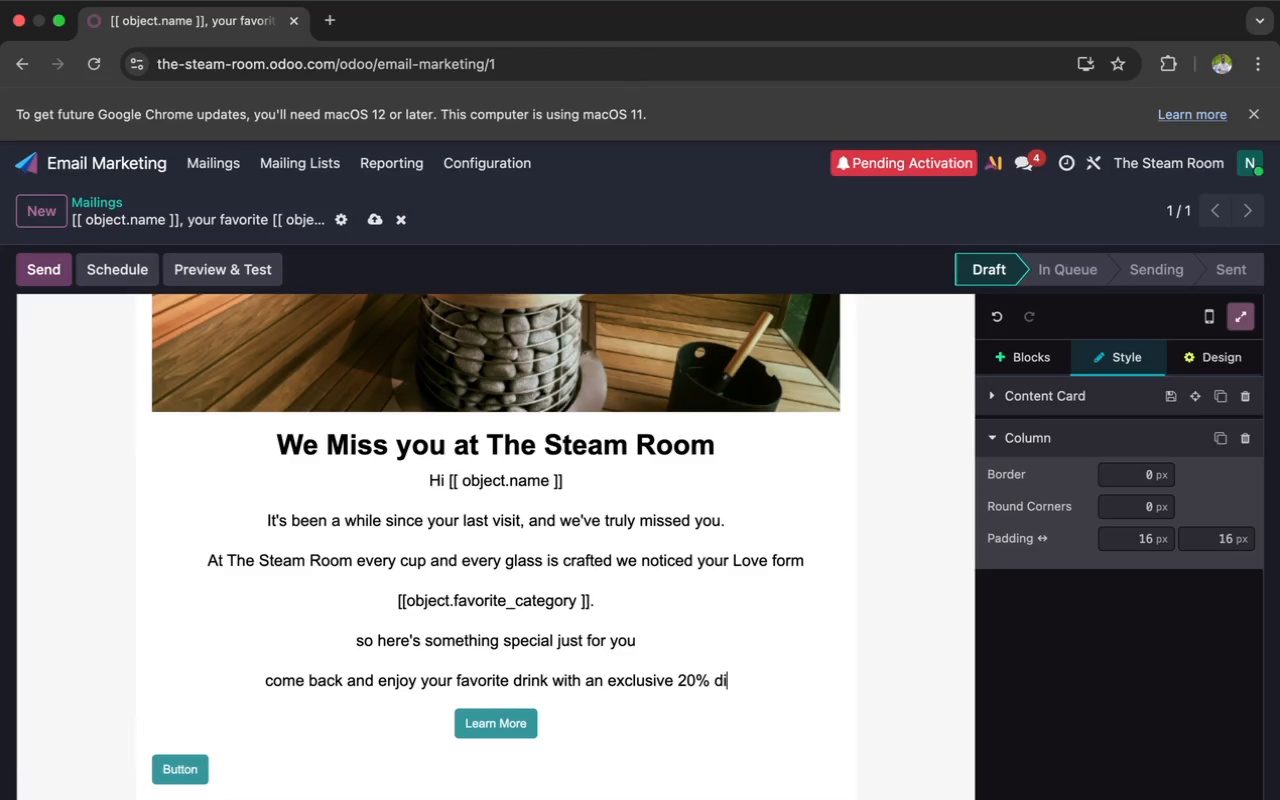 
type(scount.)
 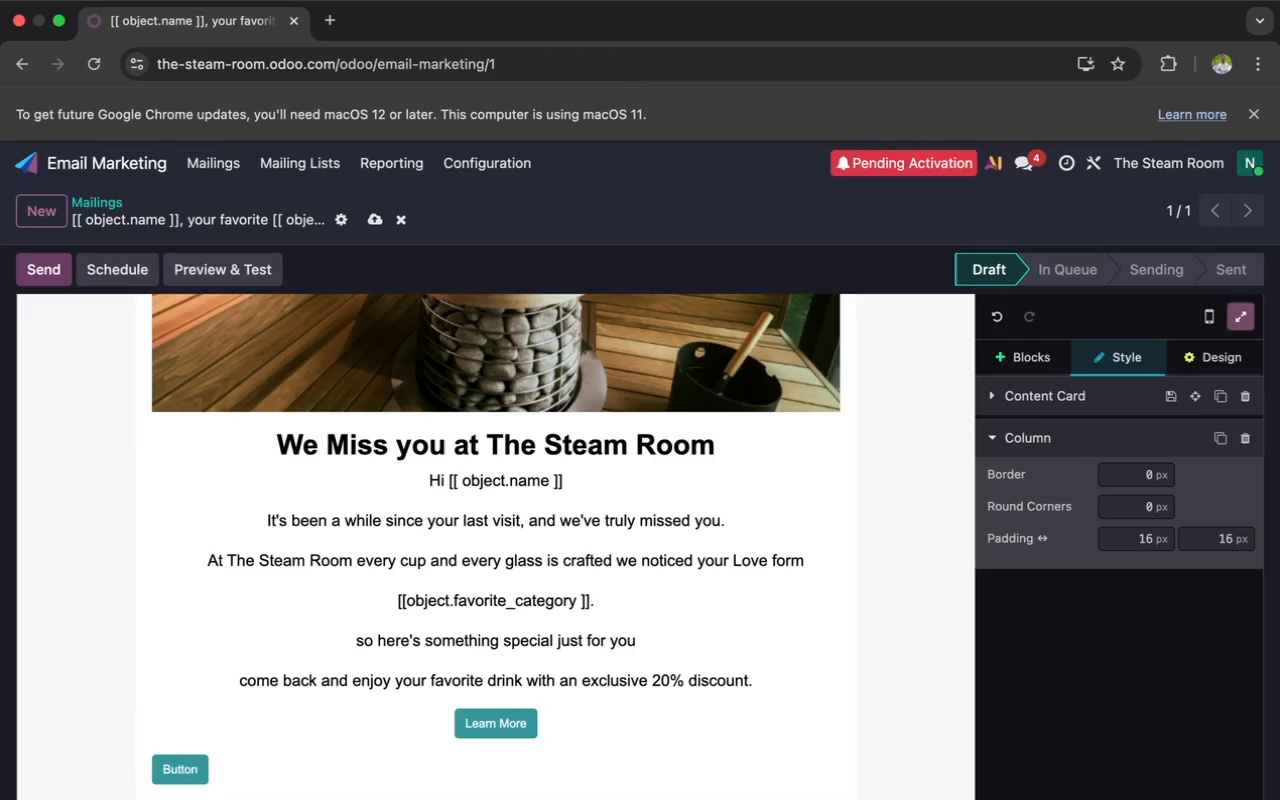 
key(Enter)
 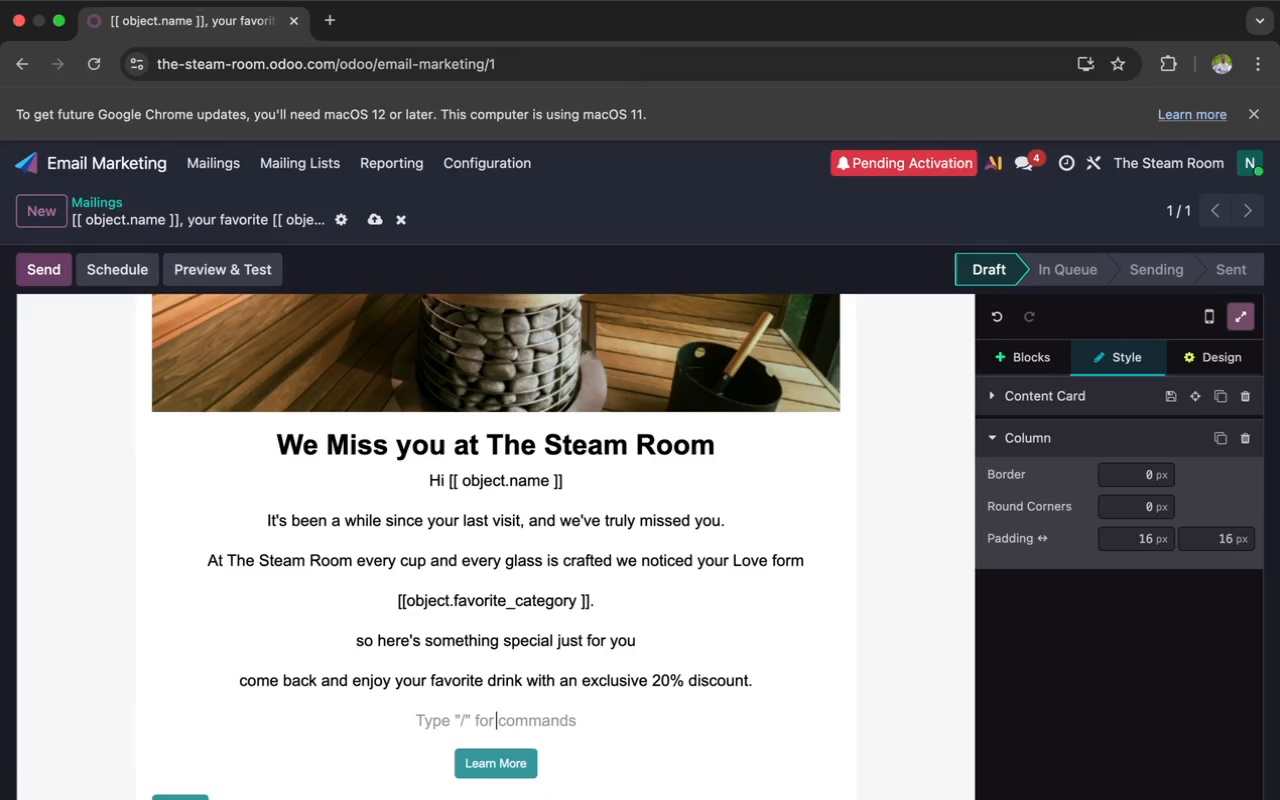 
hold_key(key=W, duration=0.61)
 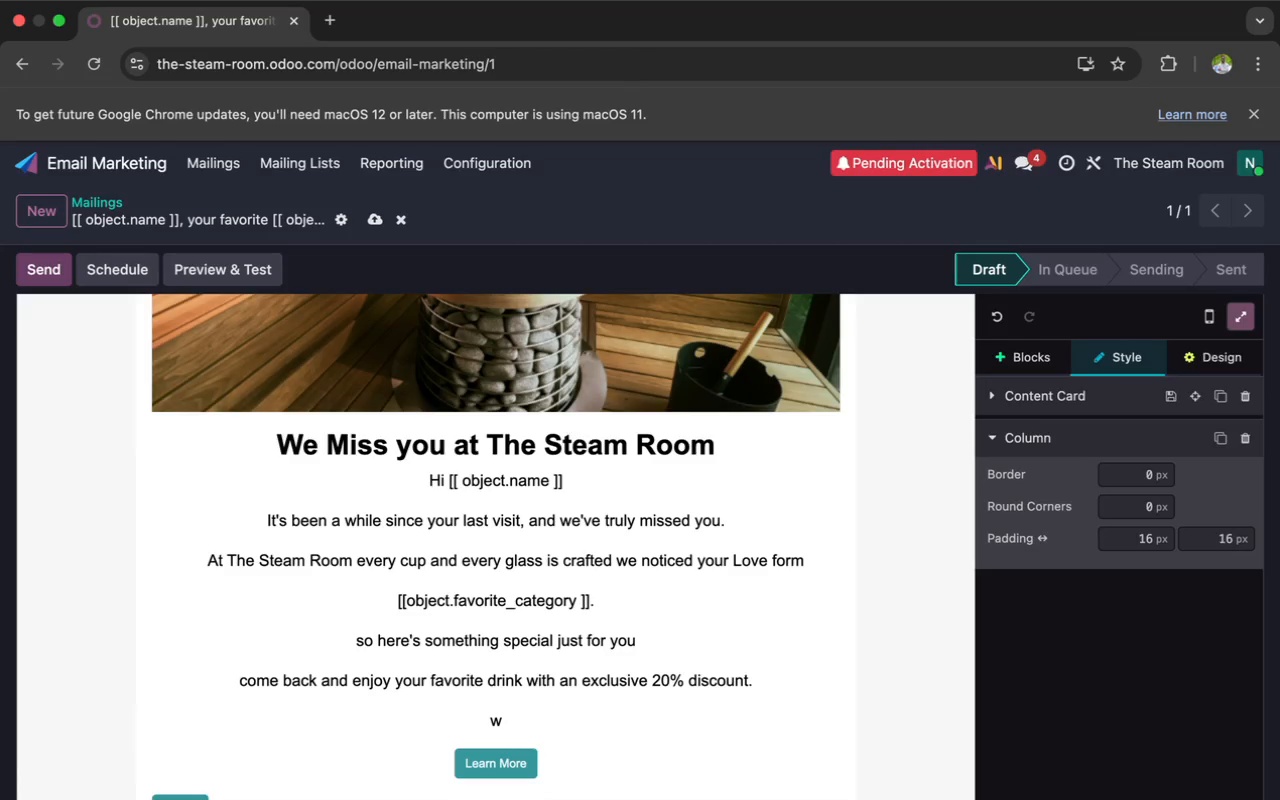 
key(Backspace)
 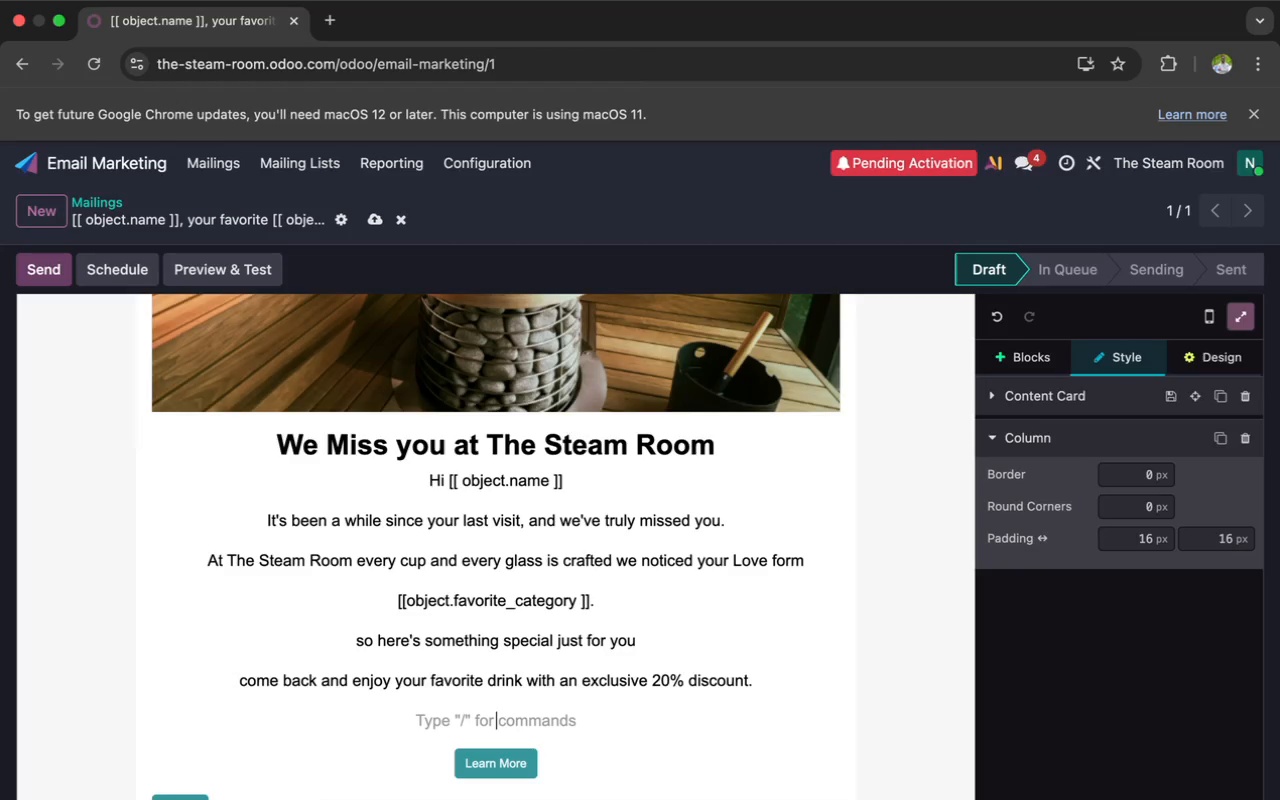 
wait(5.96)
 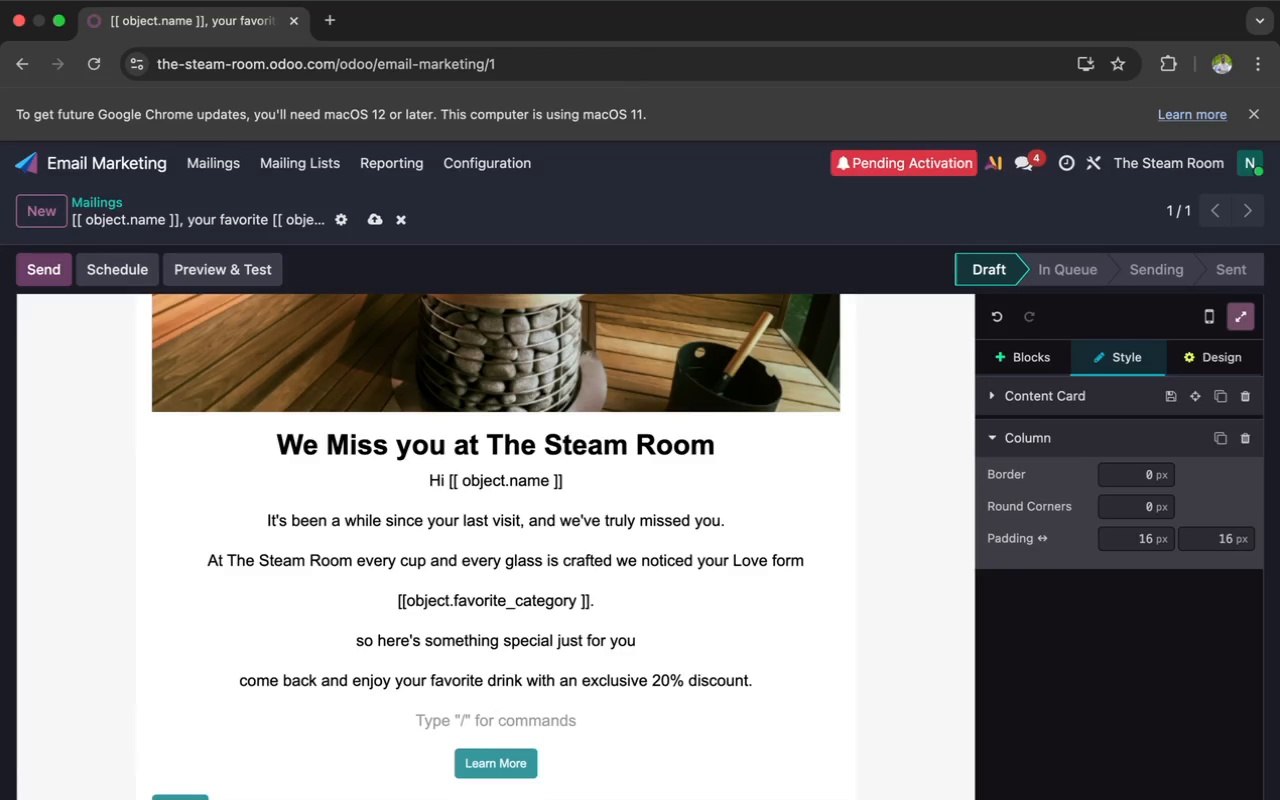 
type(Wether )
 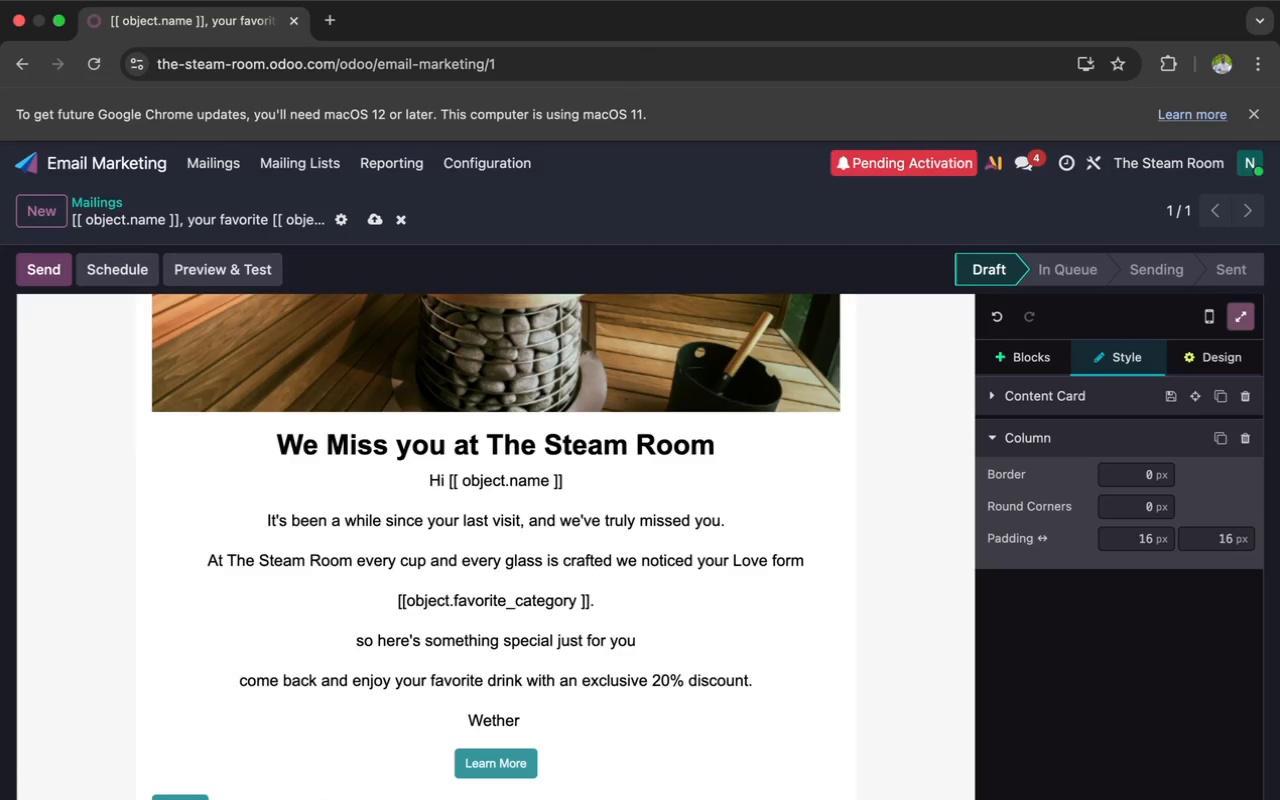 
type(it's your )
 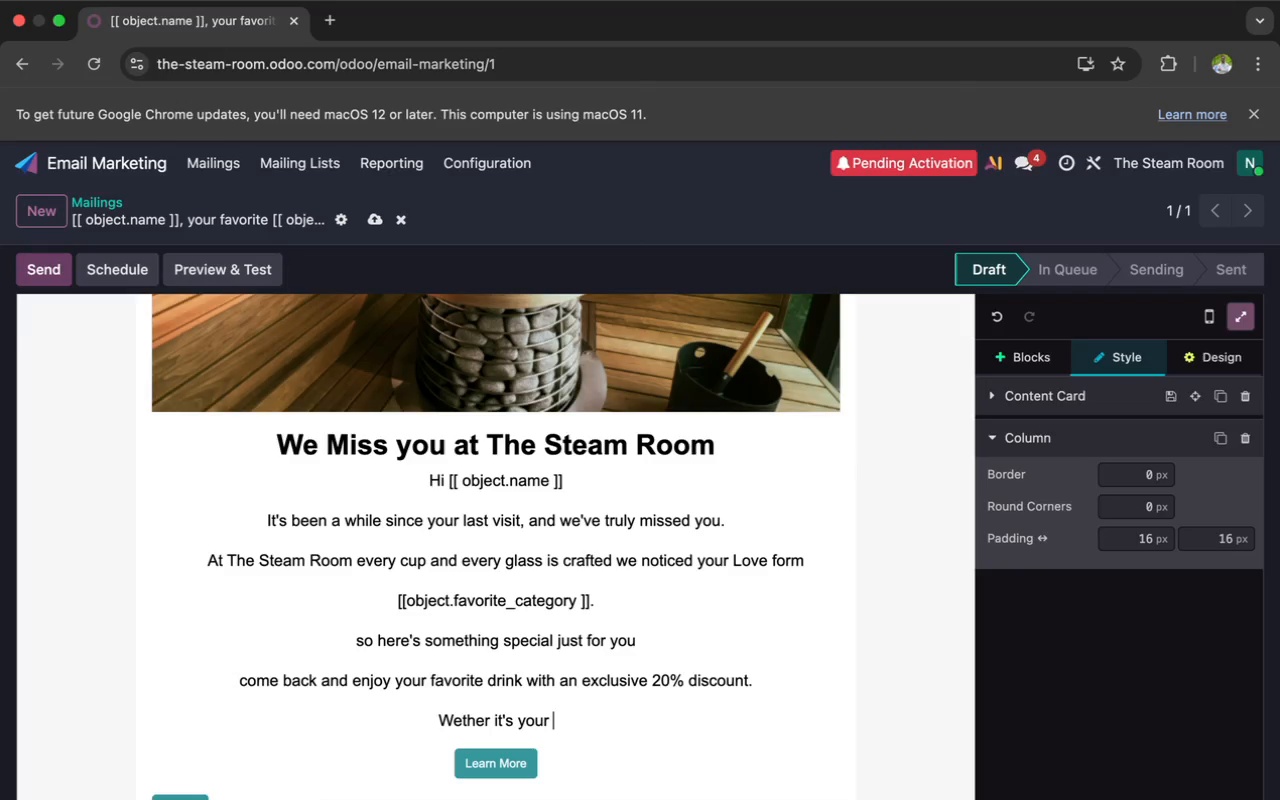 
type(wnjo)
key(Backspace)
key(Backspace)
key(Backspace)
key(Backspace)
type(enjoy)
 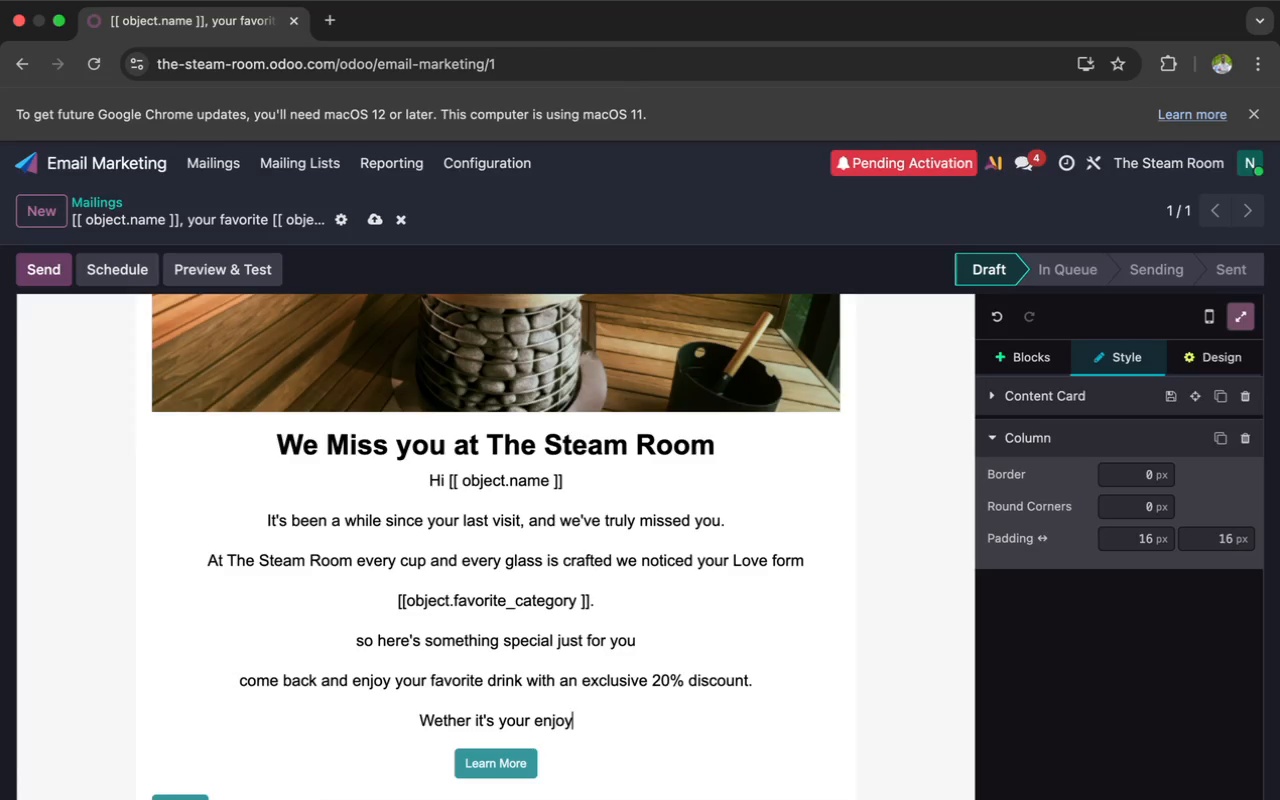 
wait(11.96)
 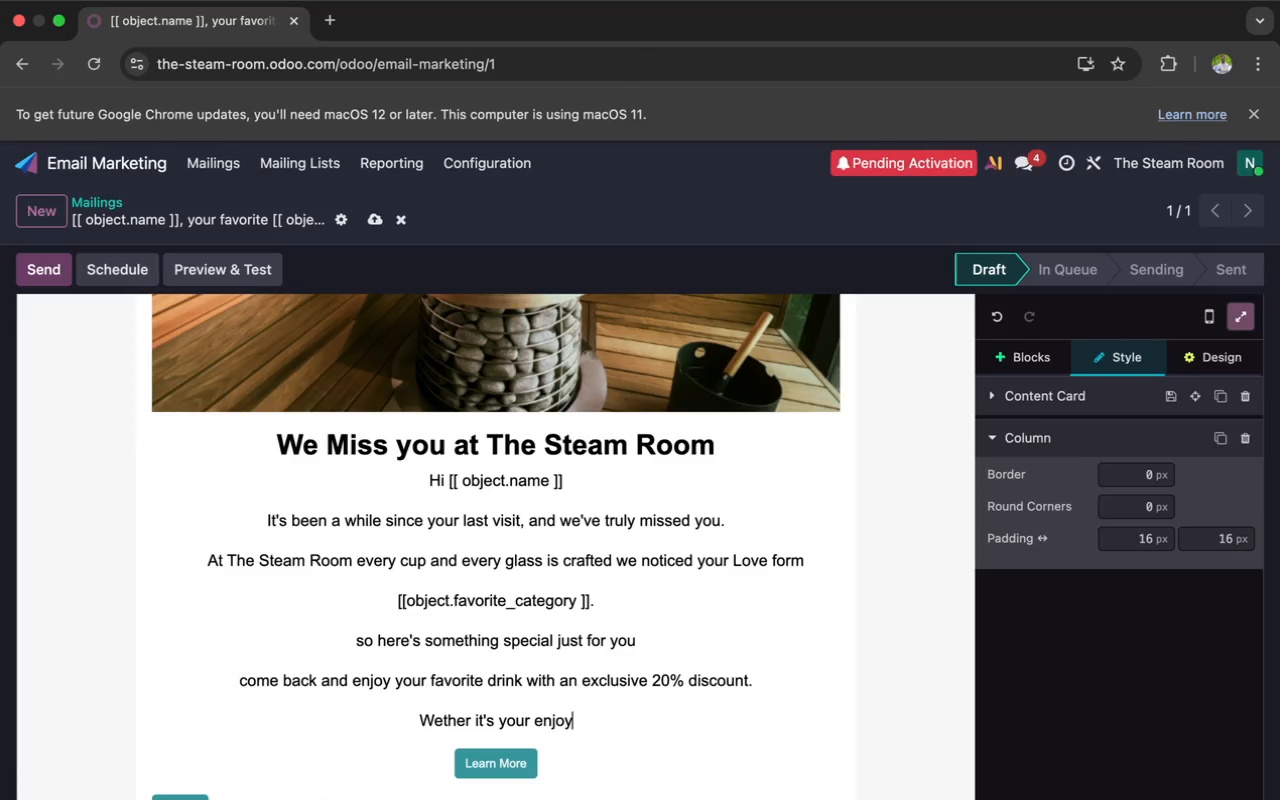 
key(Space)
 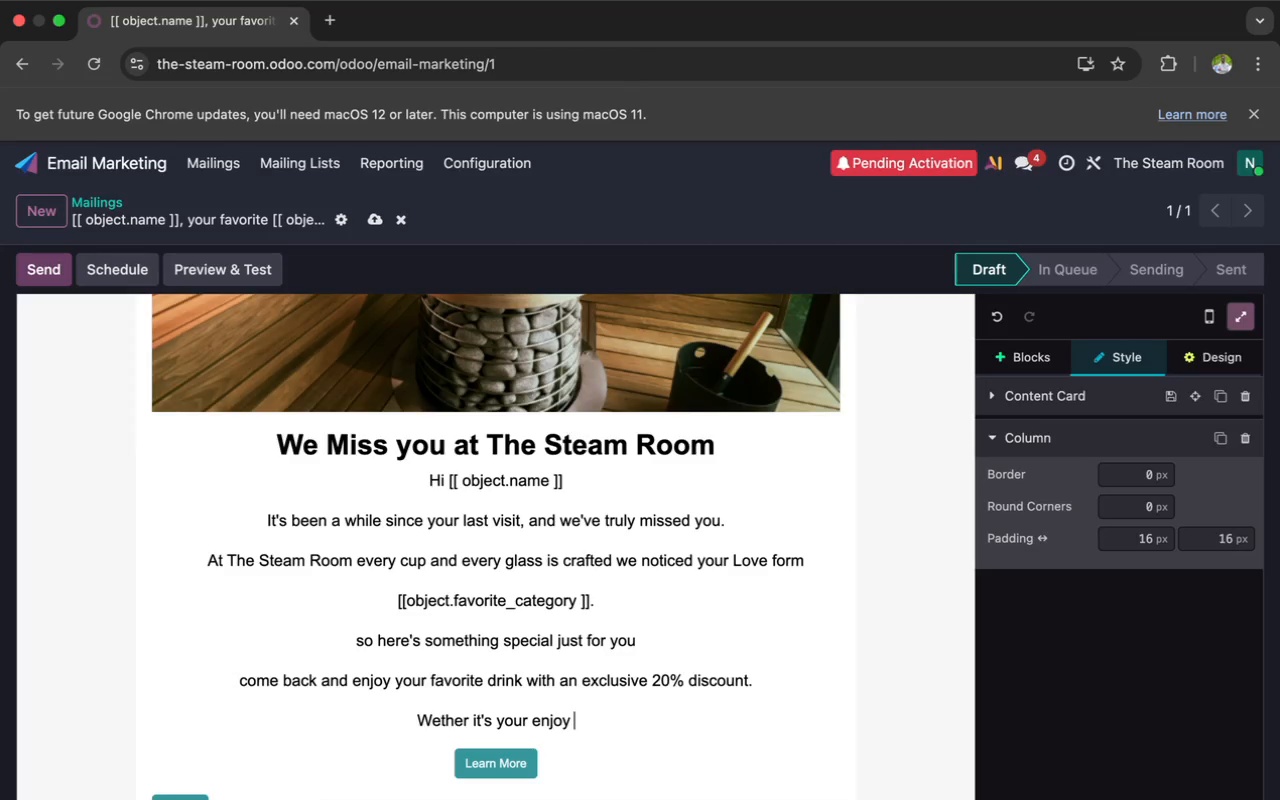 
wait(11.42)
 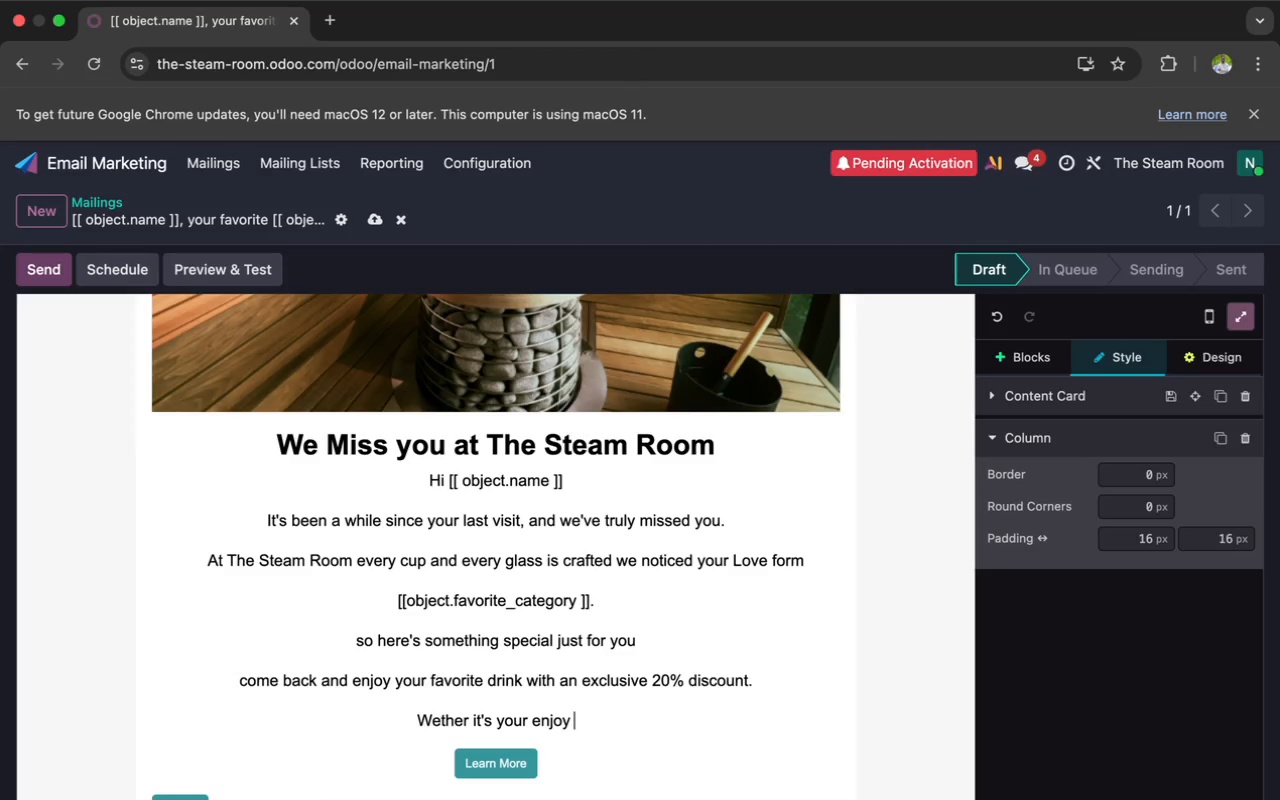 
key(Backspace)
key(Backspace)
key(Backspace)
key(Backspace)
key(Backspace)
key(Backspace)
type(go)
 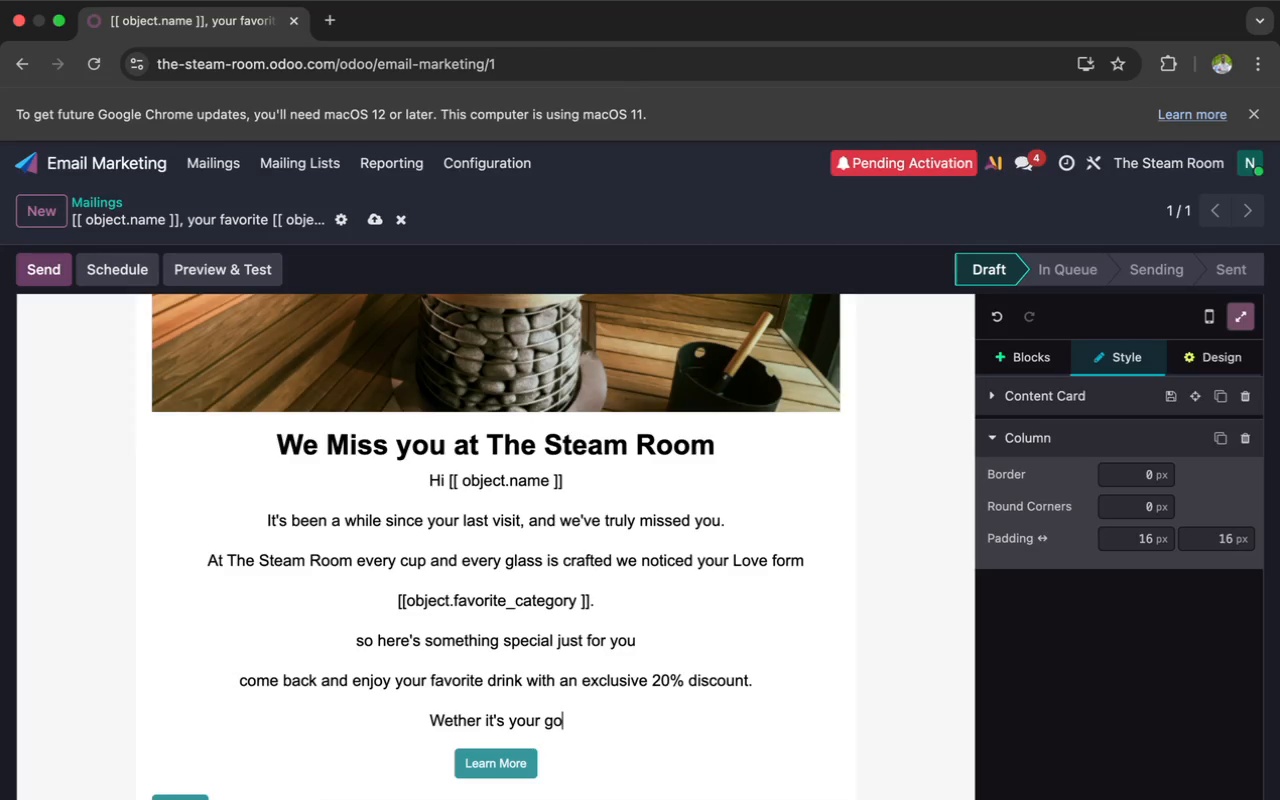 
wait(5.81)
 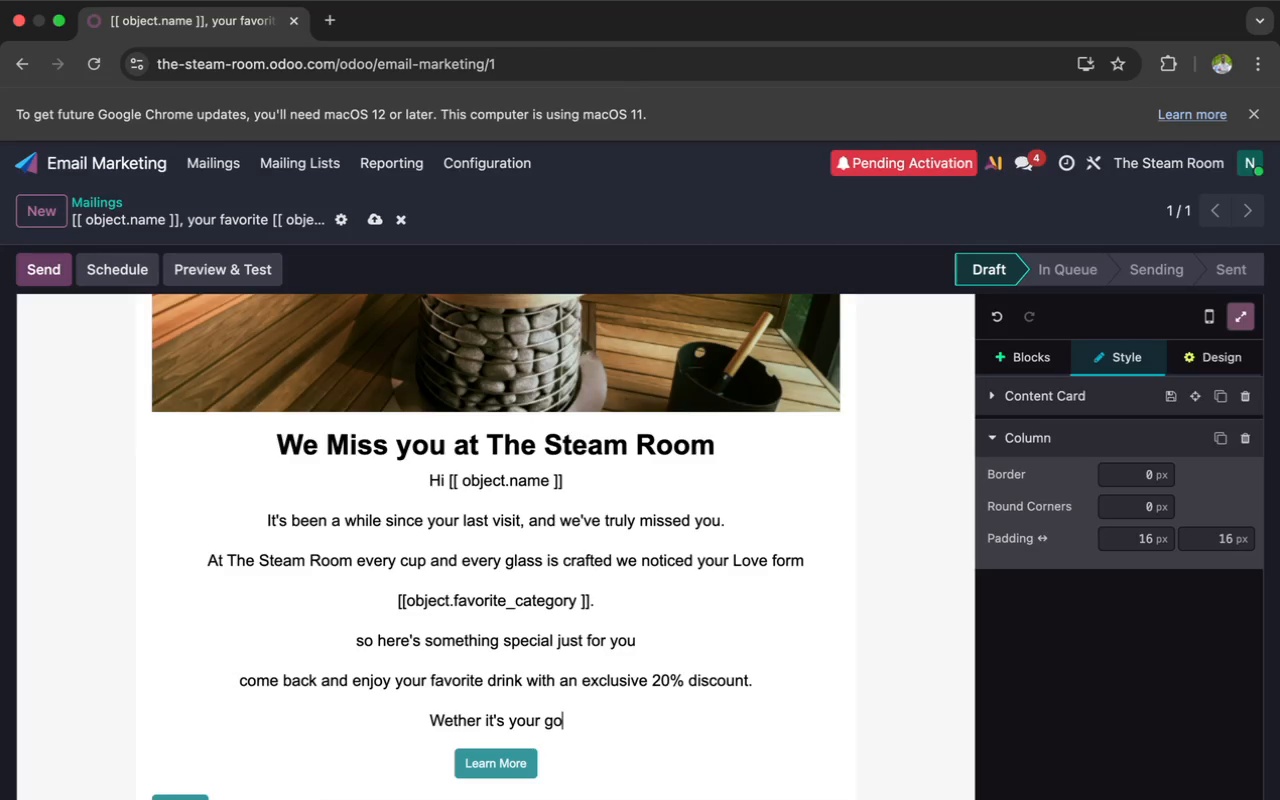 
type( to)
 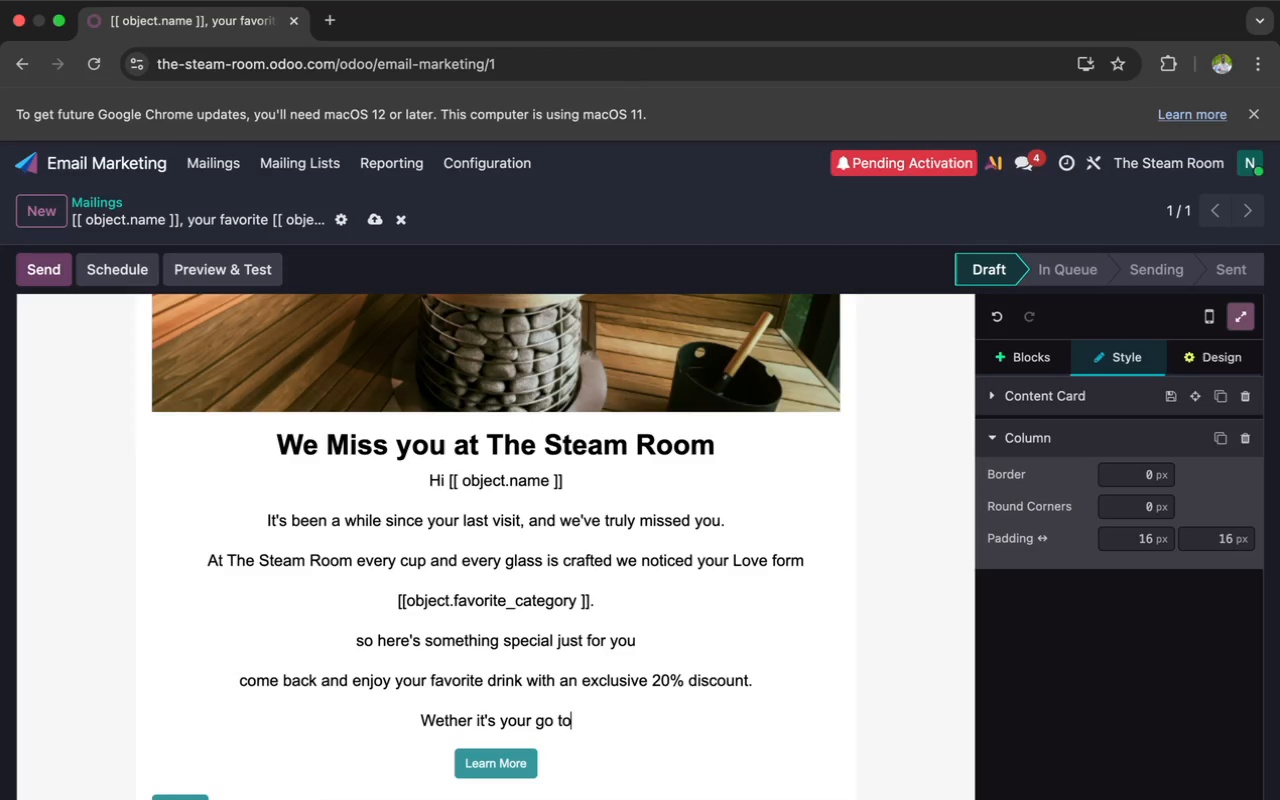 
wait(8.36)
 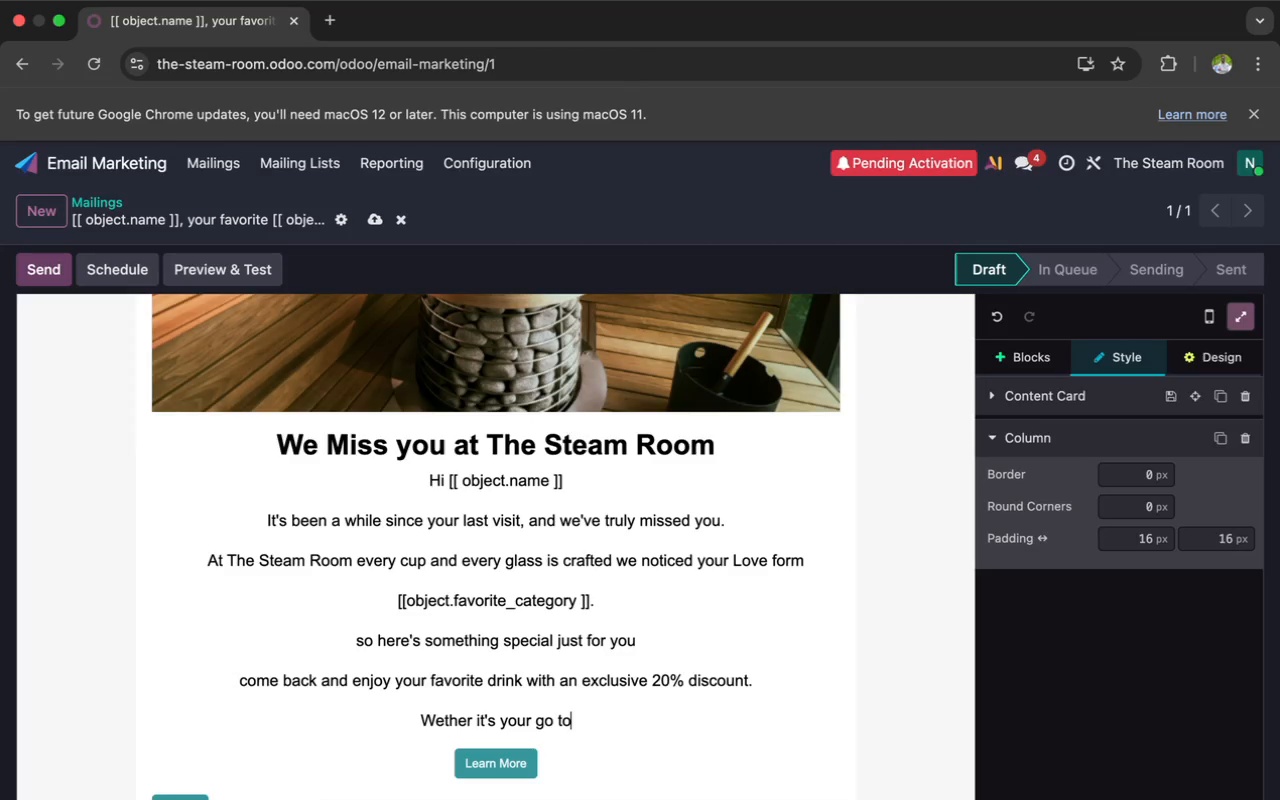 
type( comf)
 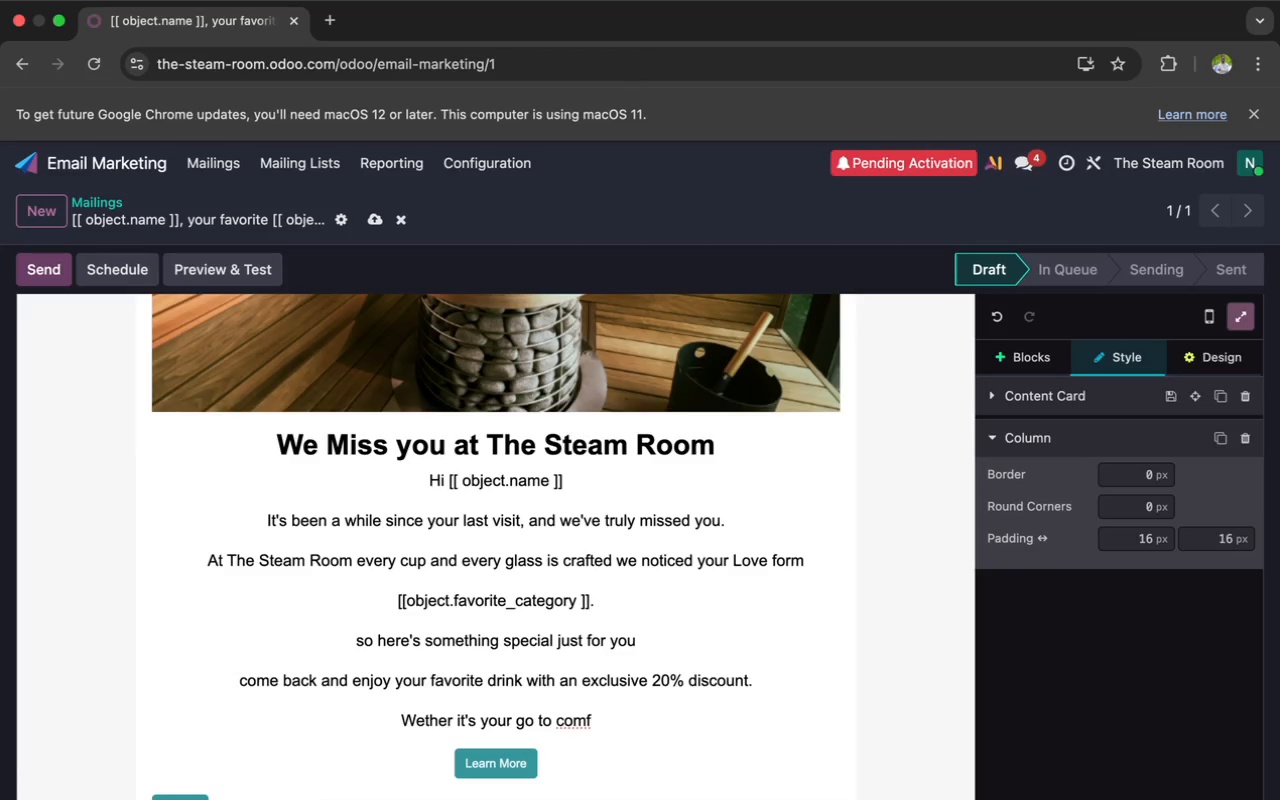 
wait(5.34)
 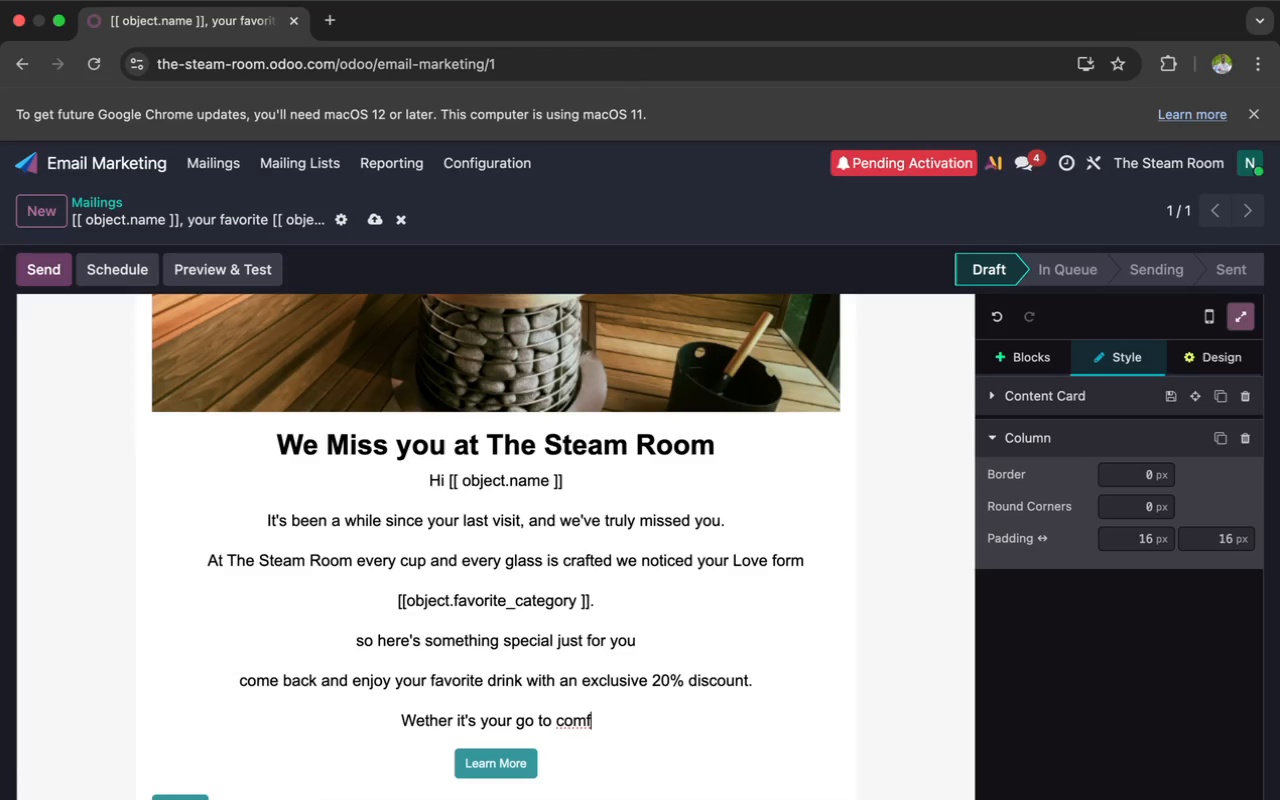 
type(ort of )
 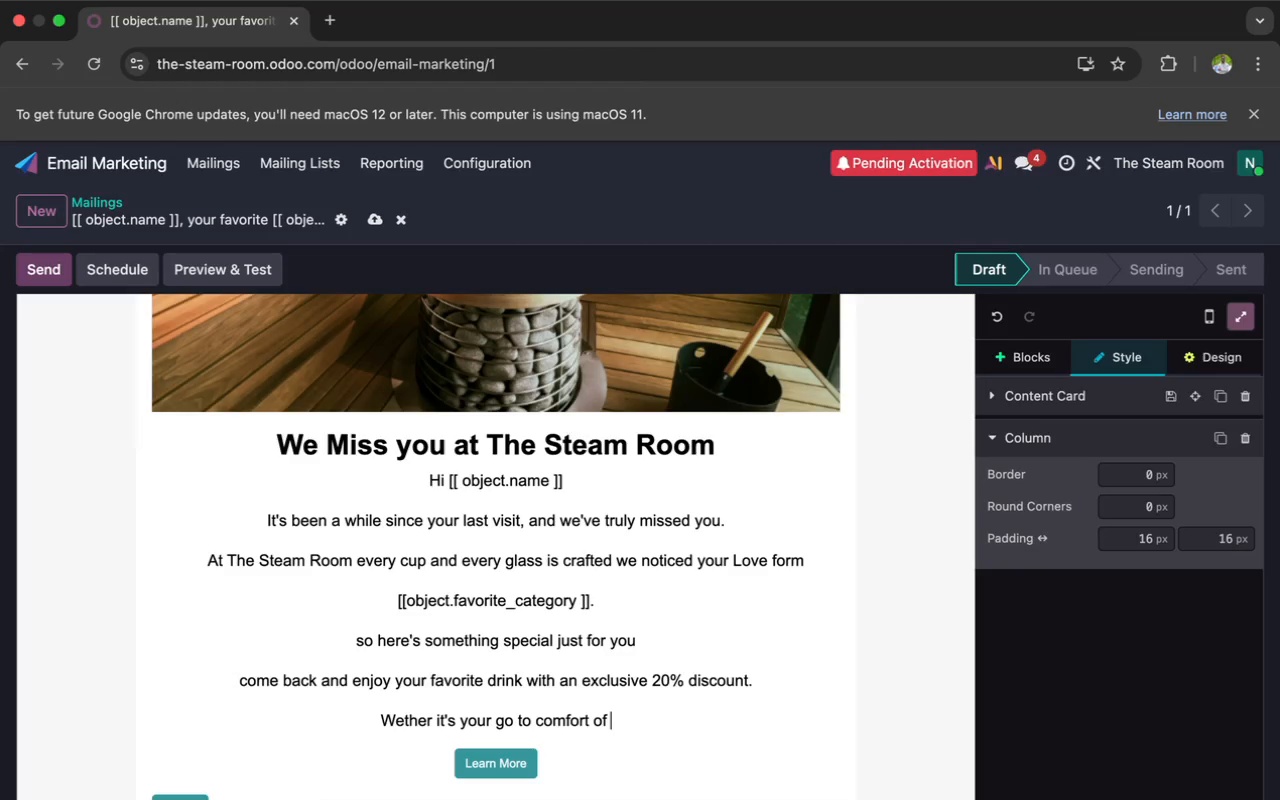 
wait(11.81)
 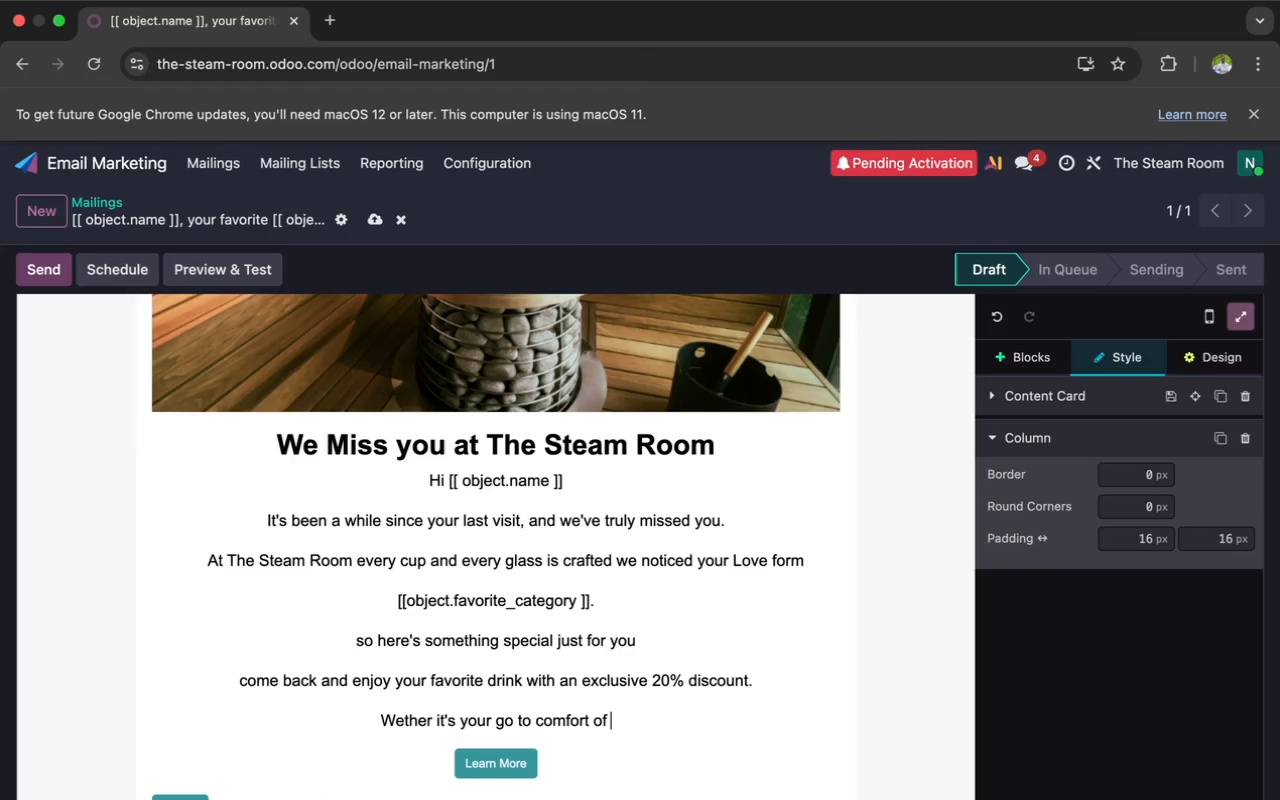 
key(Backspace)
 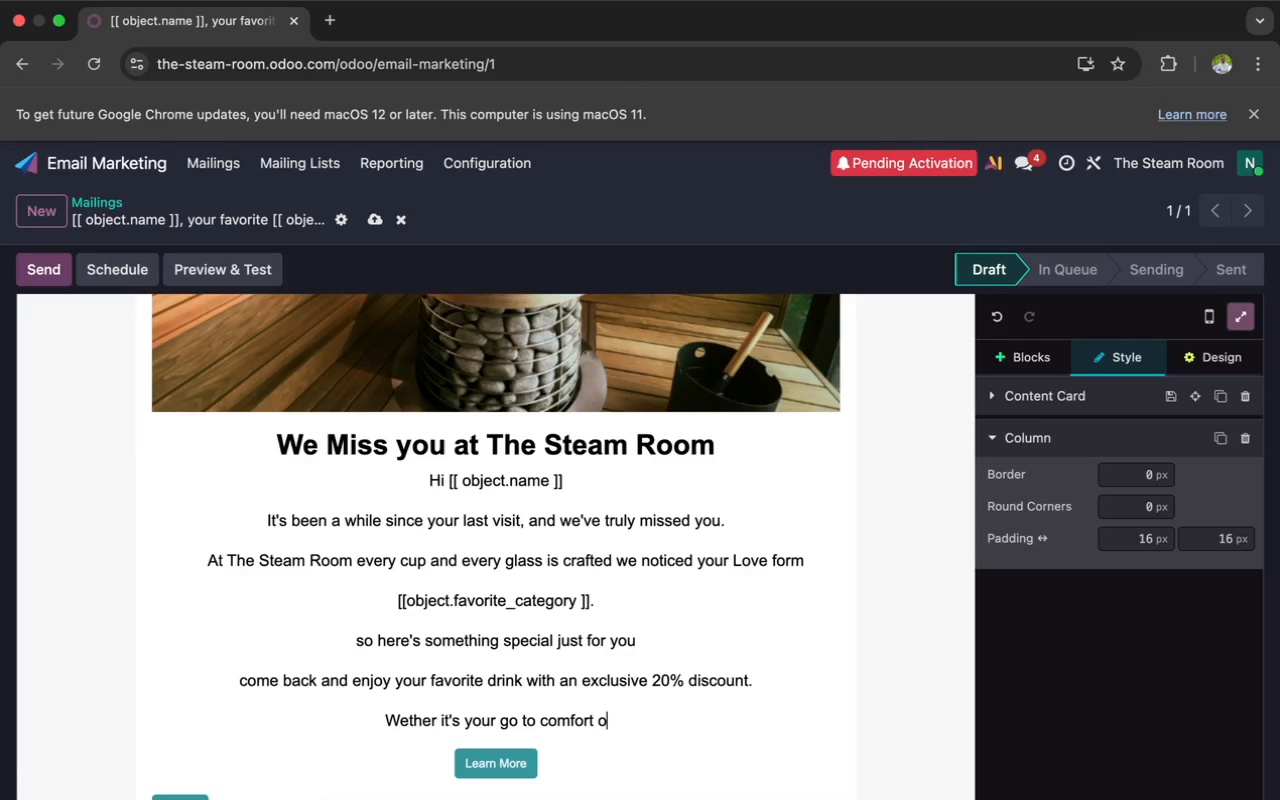 
key(Backspace)
 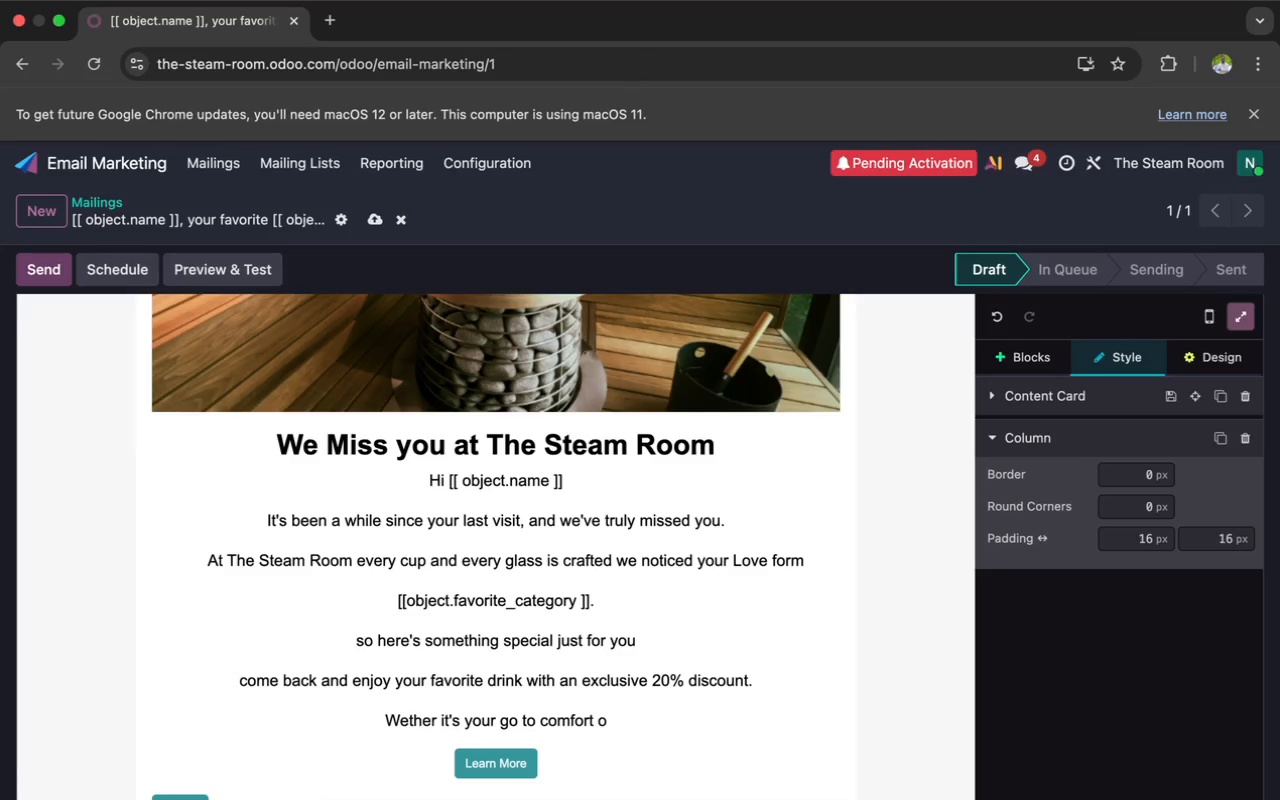 
key(R)
 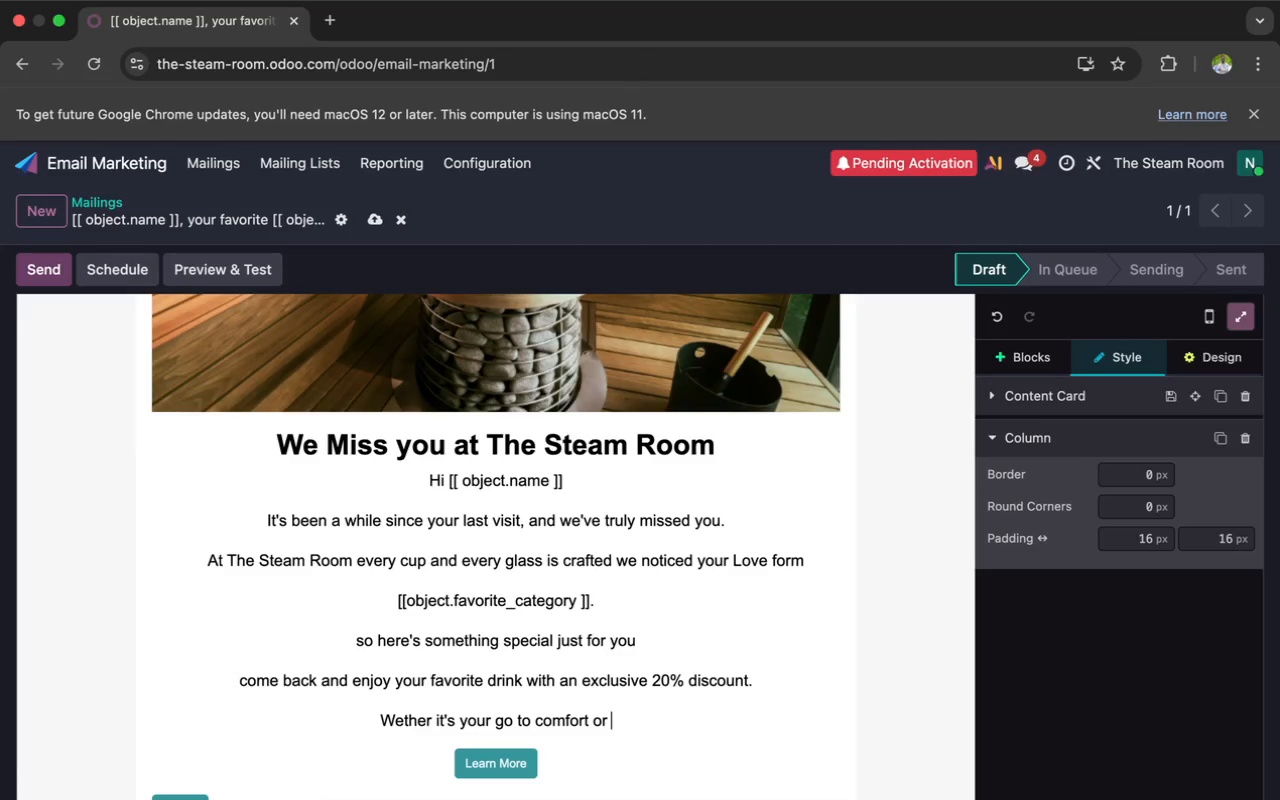 
key(Space)
 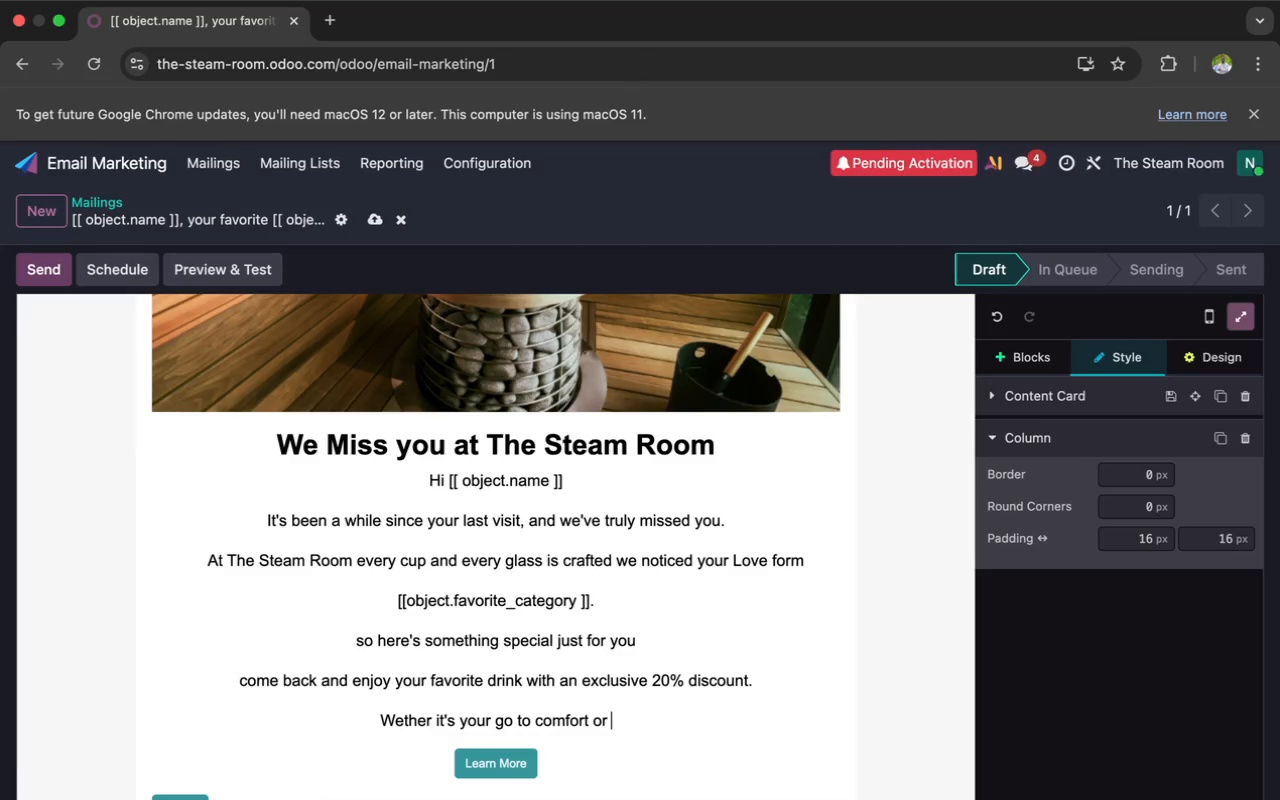 
type(a refreshing )
 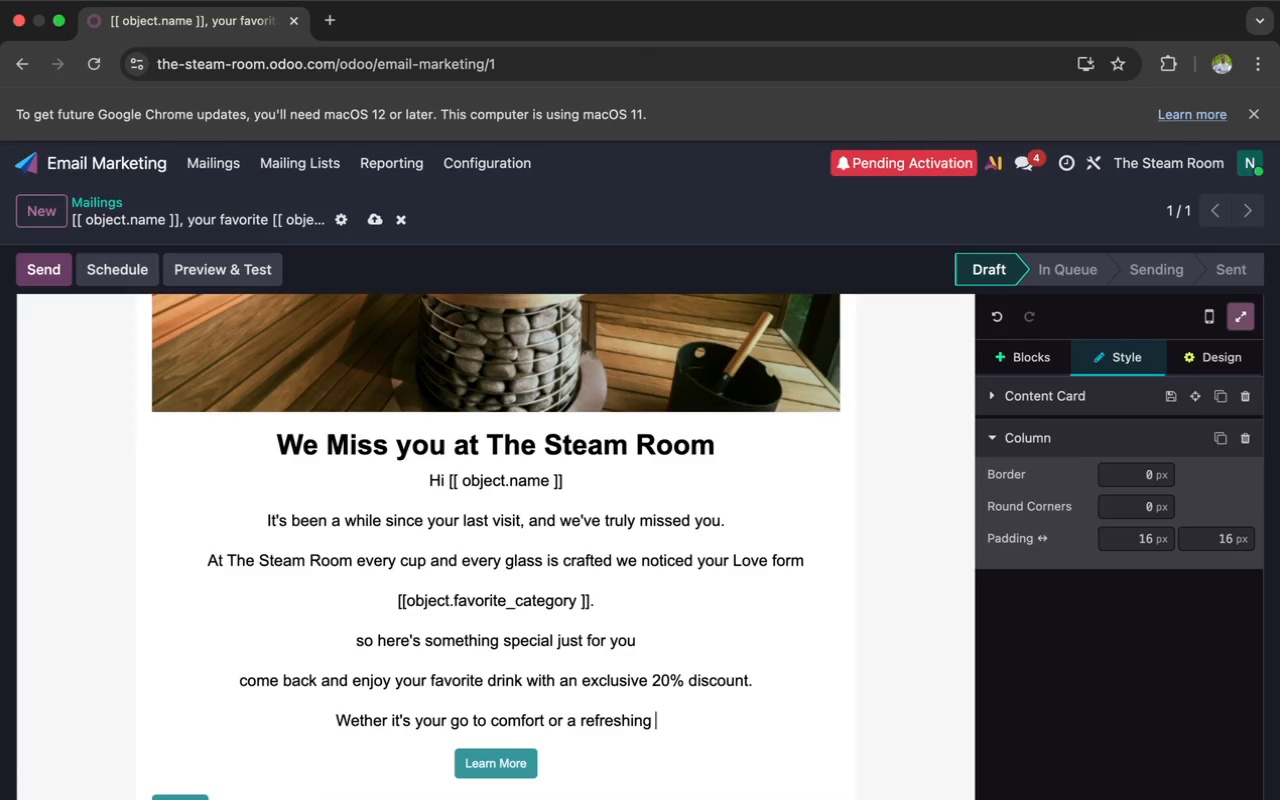 
type(pick)
 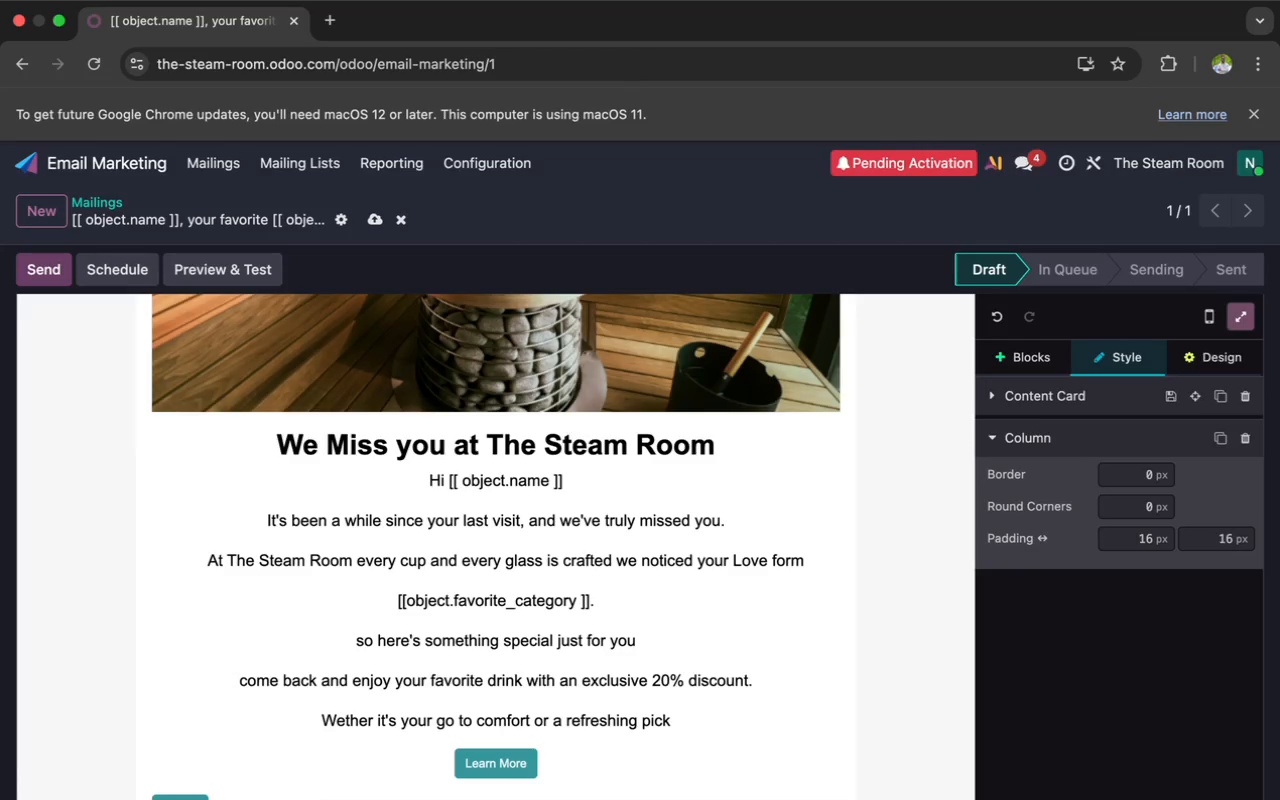 
type(-me-)
 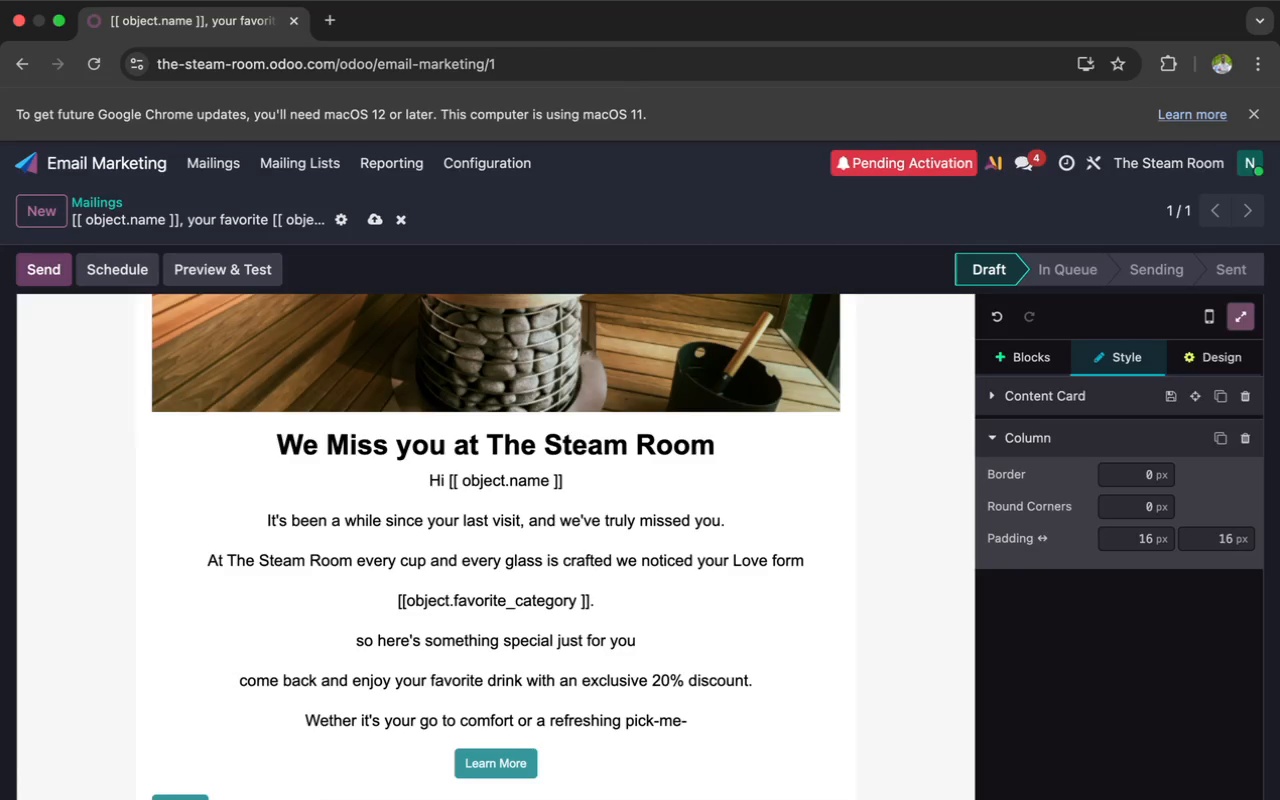 
wait(10.94)
 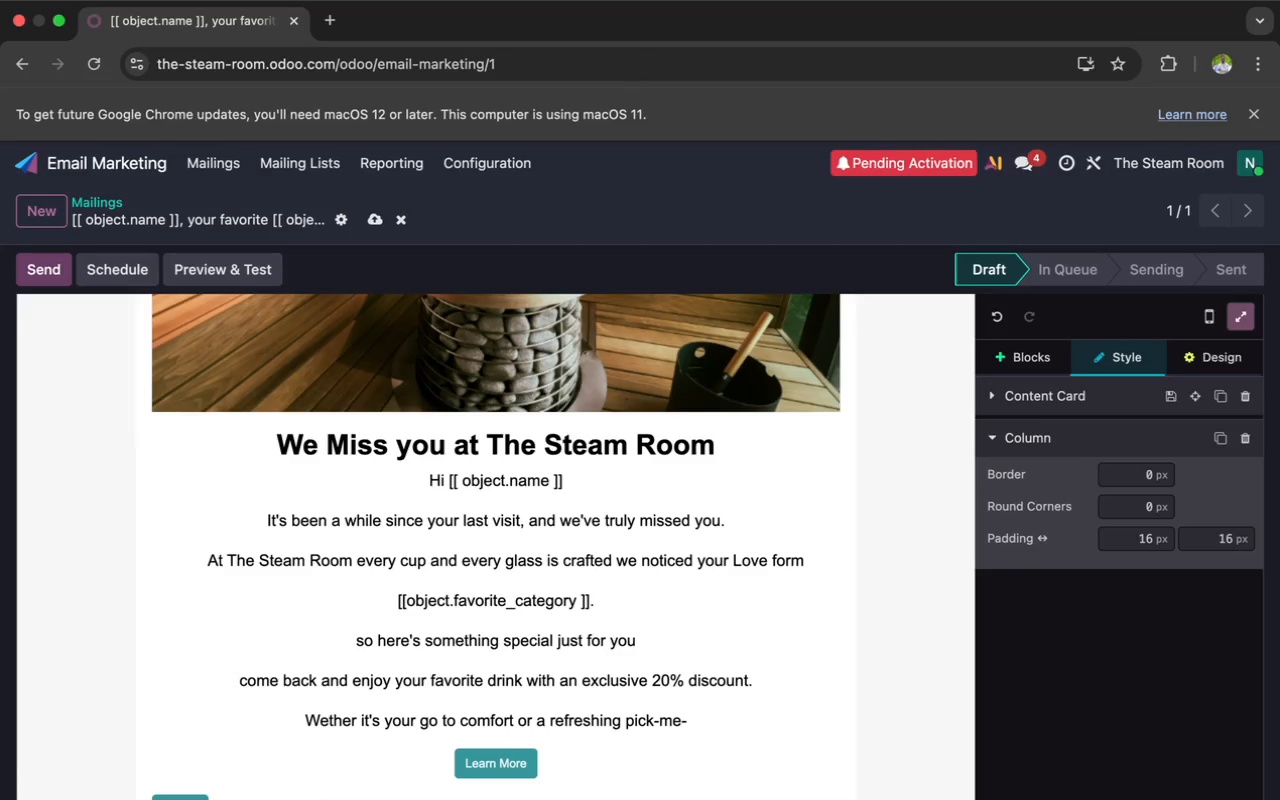 
type(up your perfect mo)
 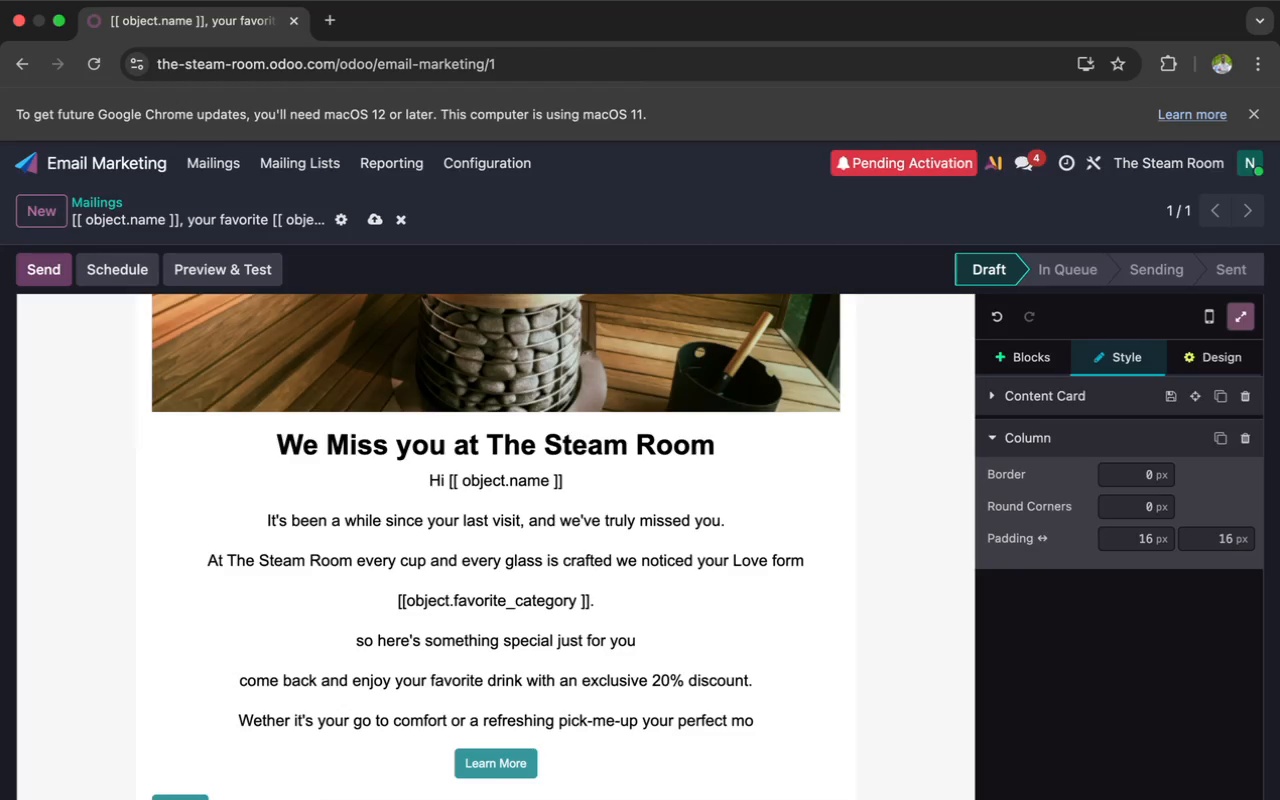 
wait(5.1)
 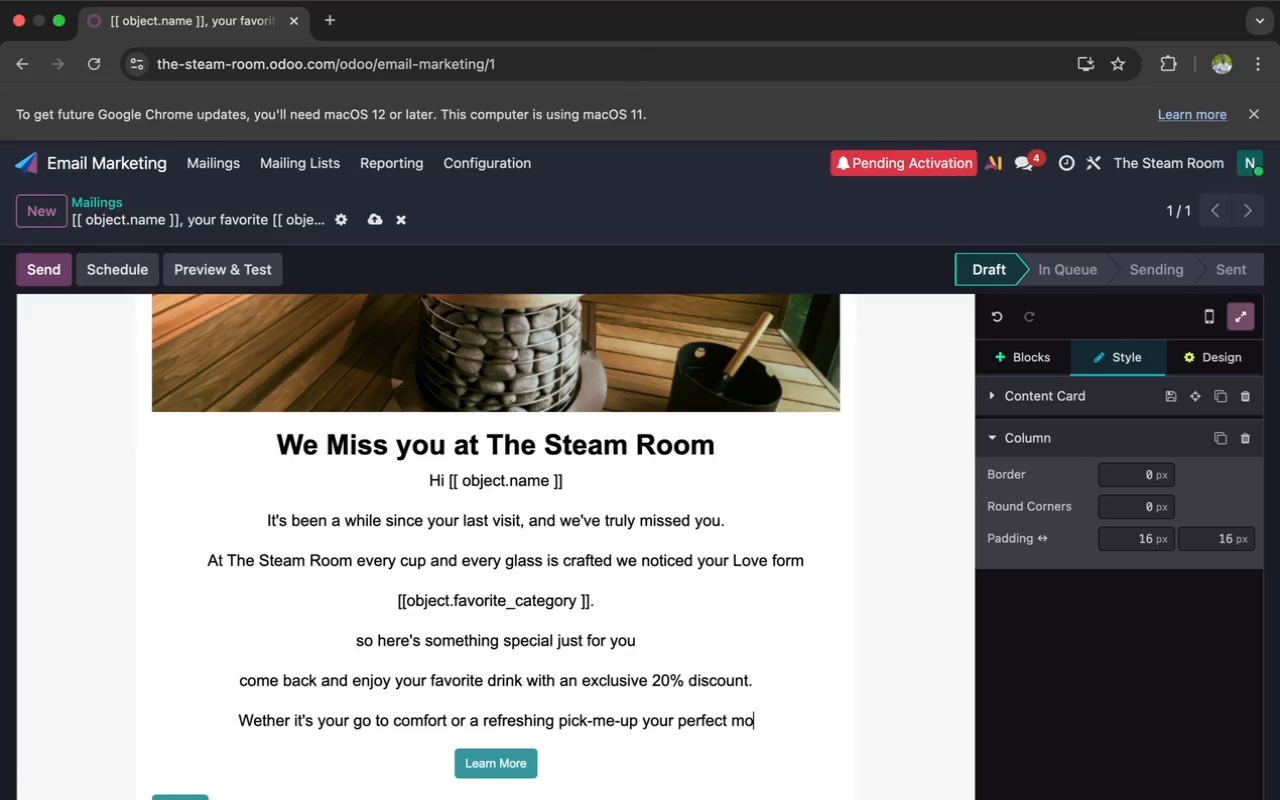 
scroll: coordinate [625, 705], scroll_direction: down, amount: 6.0
 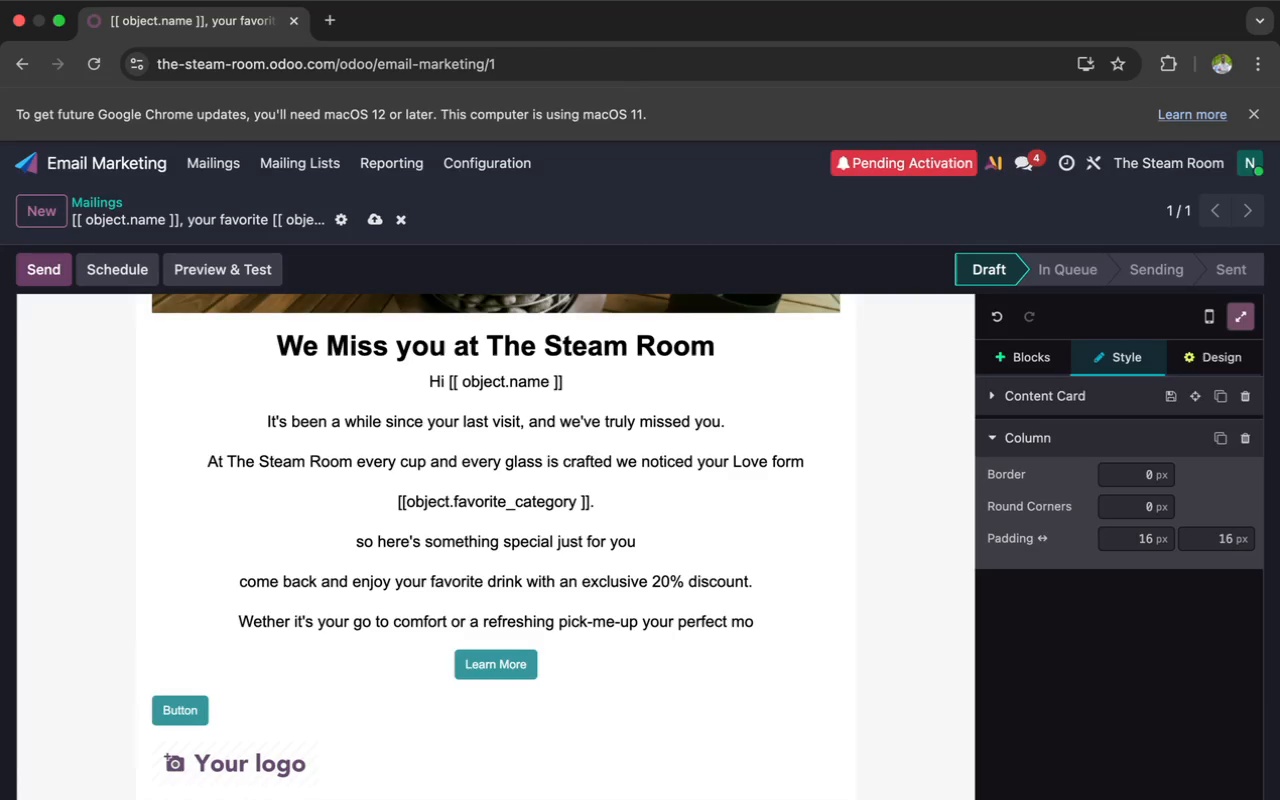 
key(Control+ControlLeft)
 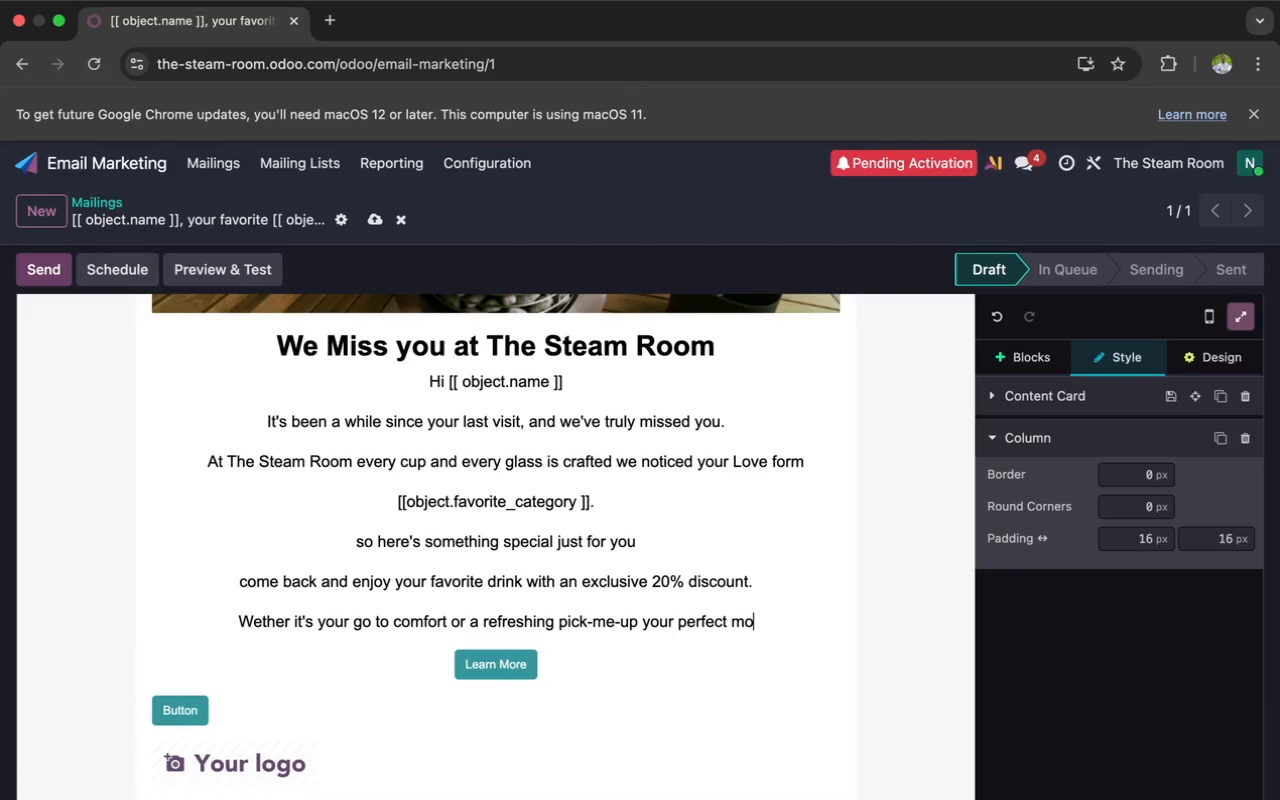 
wait(7.04)
 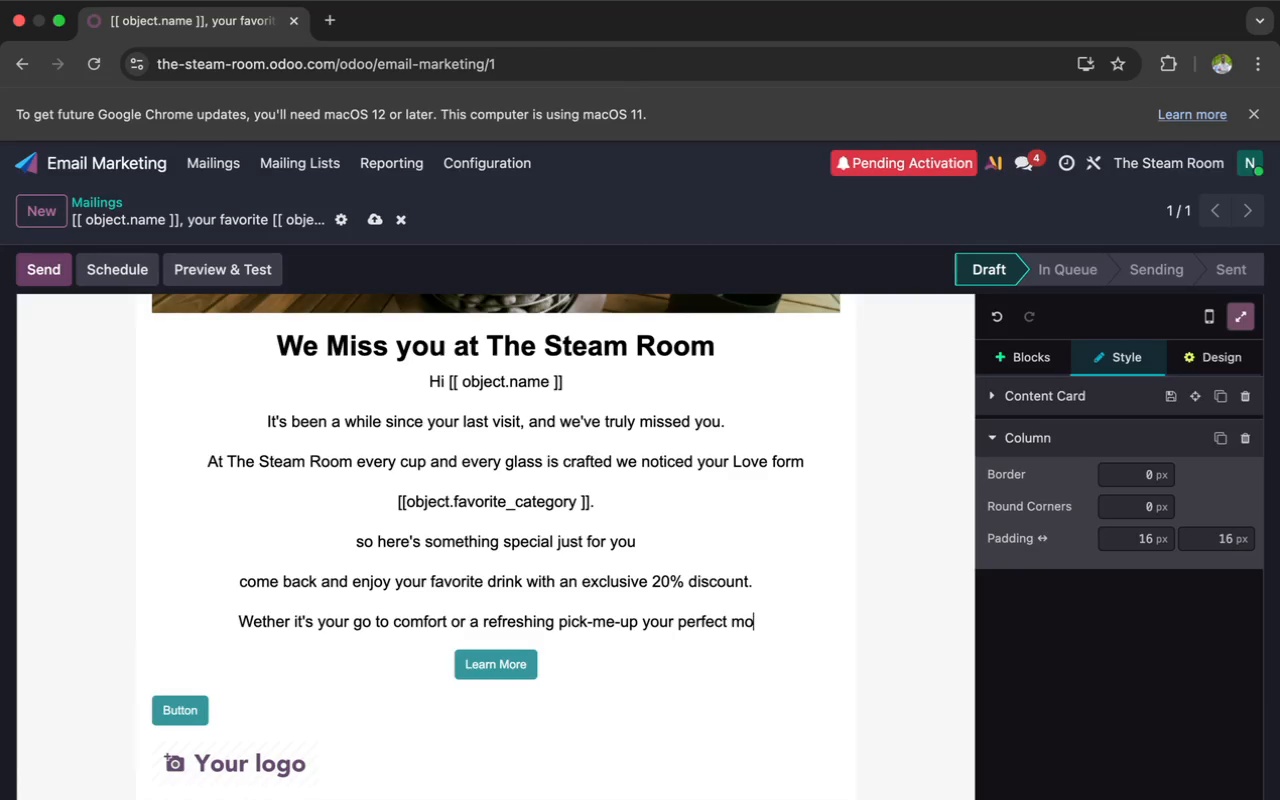 
type(ment is waiting.)
 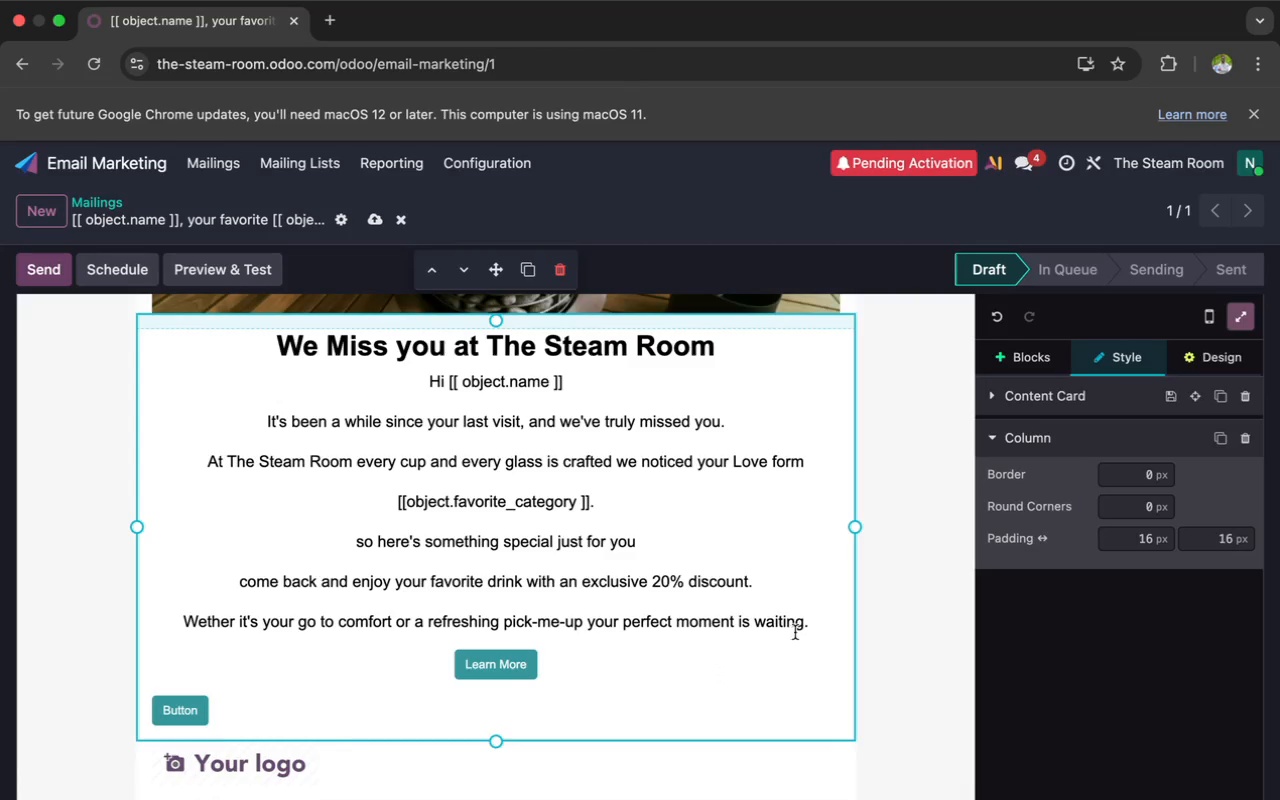 
left_click_drag(start_coordinate=[813, 622], to_coordinate=[430, 385])
 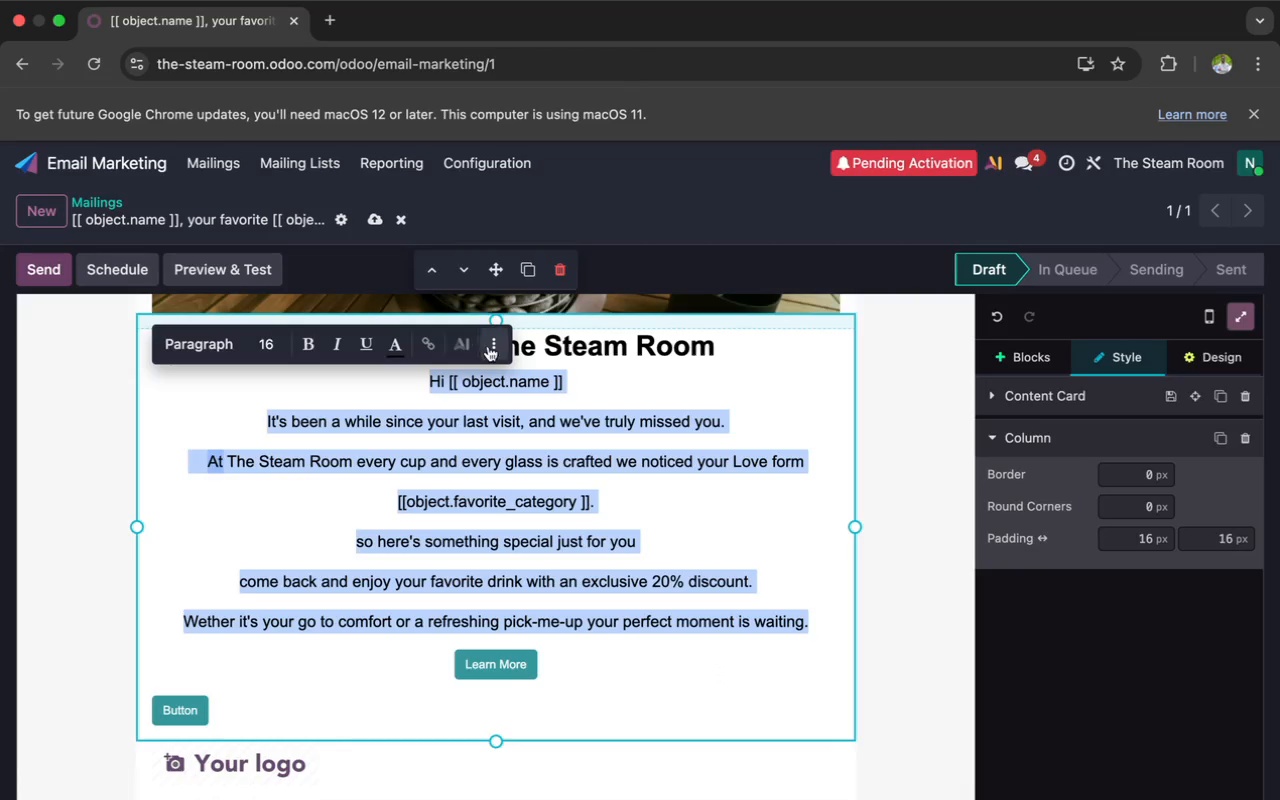 
left_click([494, 345])
 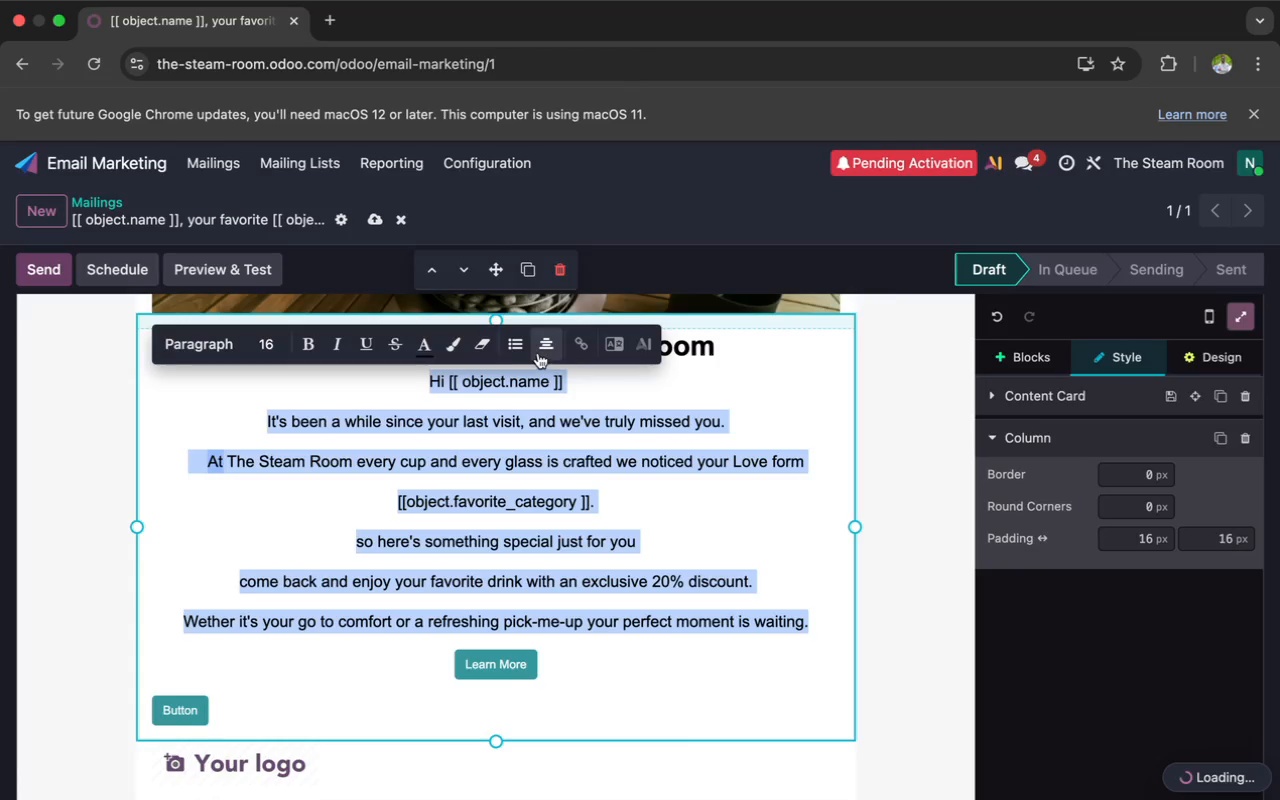 
left_click([543, 351])
 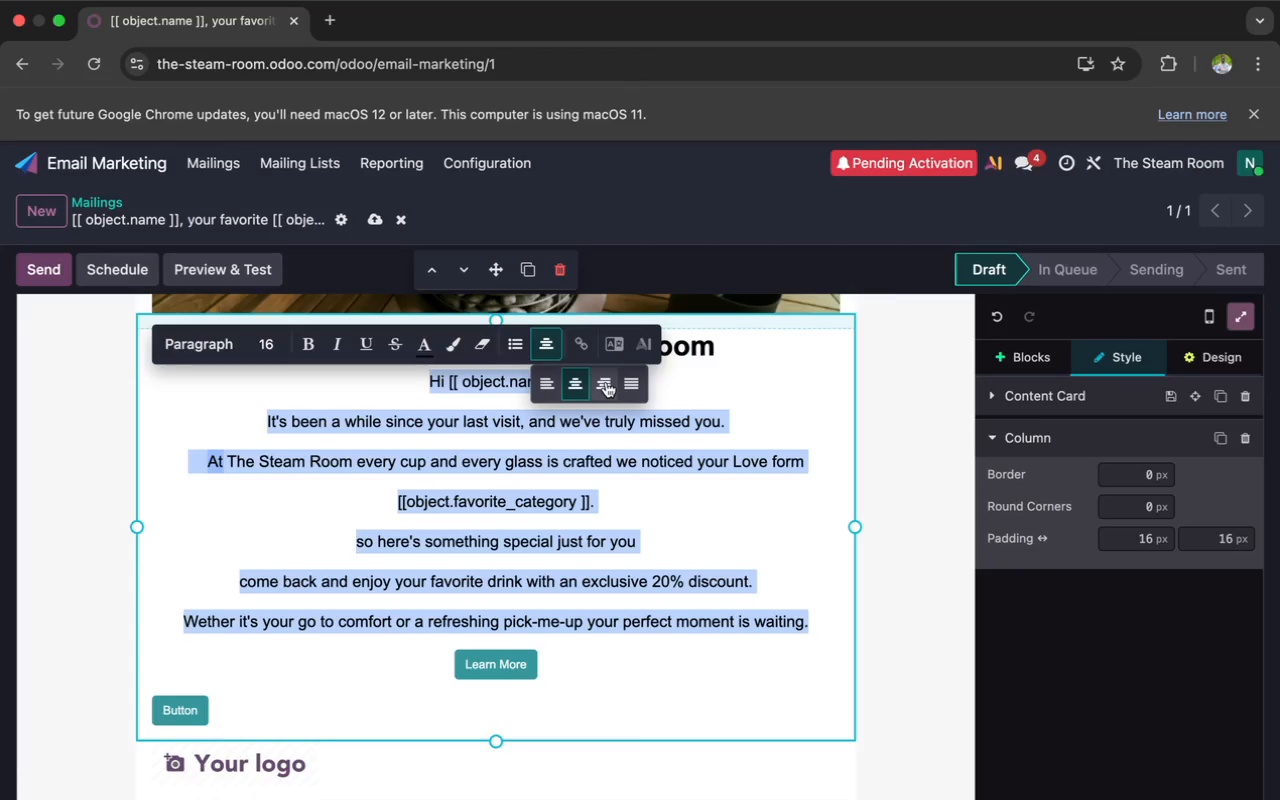 
left_click([630, 382])
 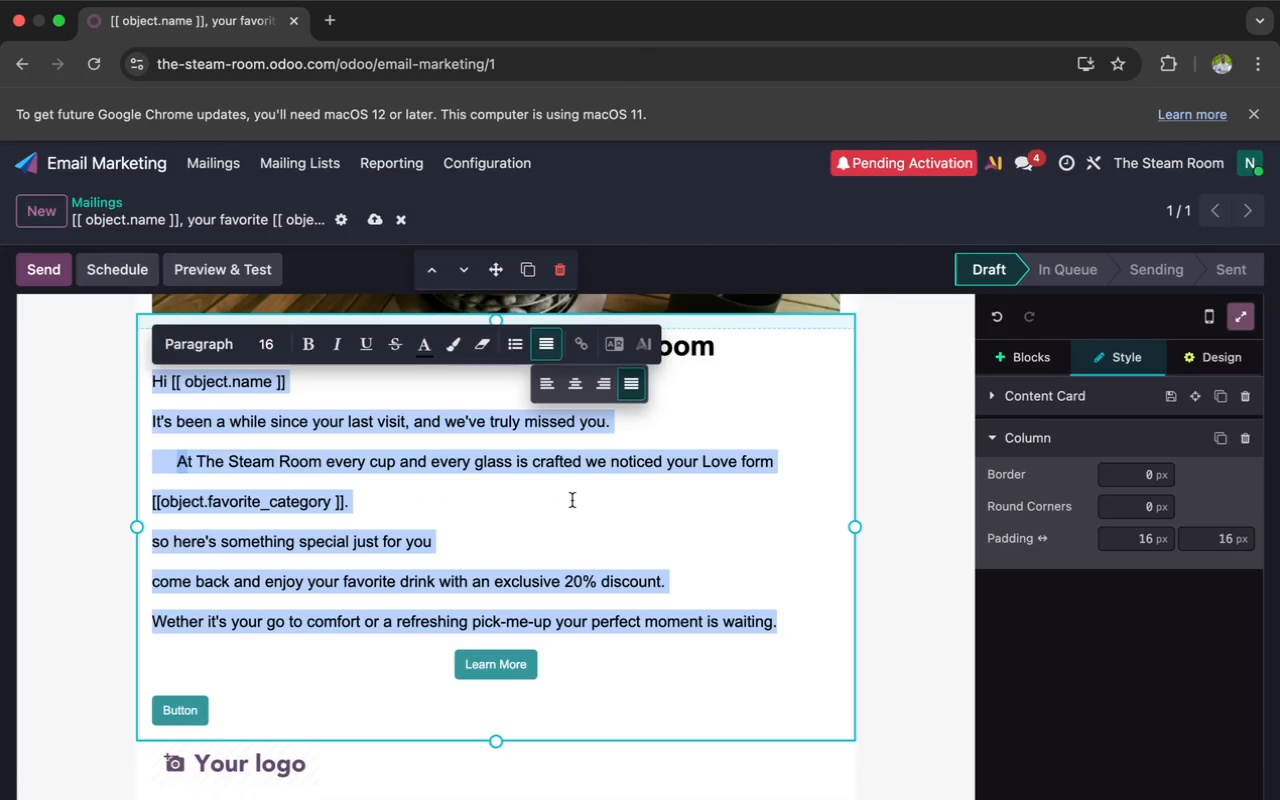 
left_click([572, 495])
 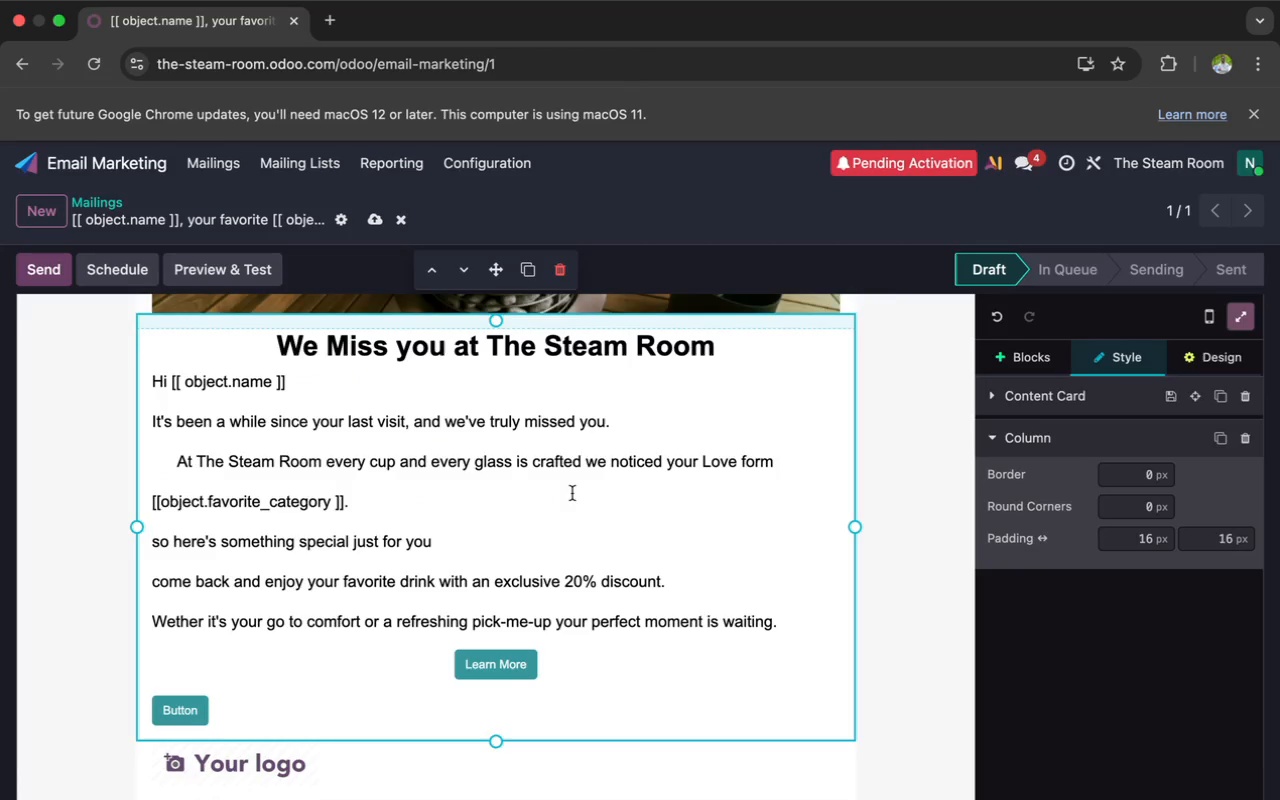 
scroll: coordinate [572, 493], scroll_direction: down, amount: 5.0
 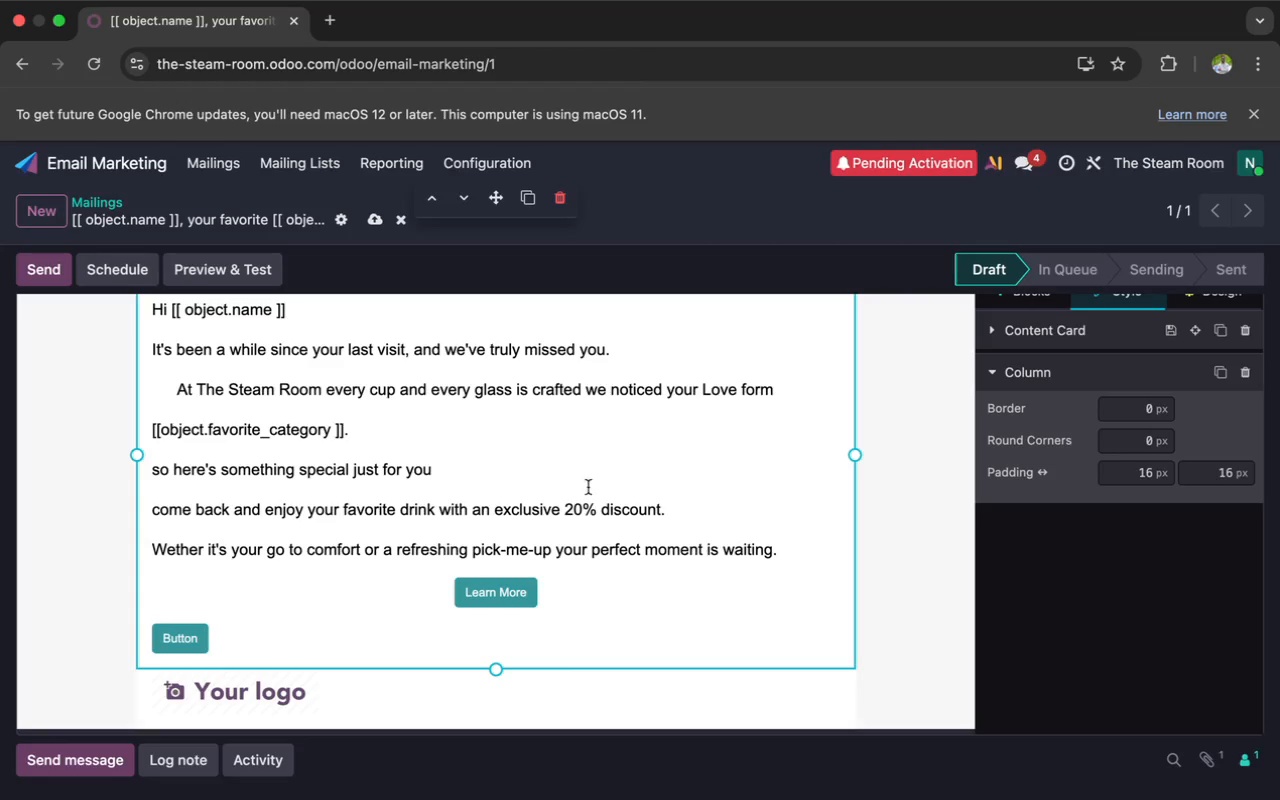 
wait(7.0)
 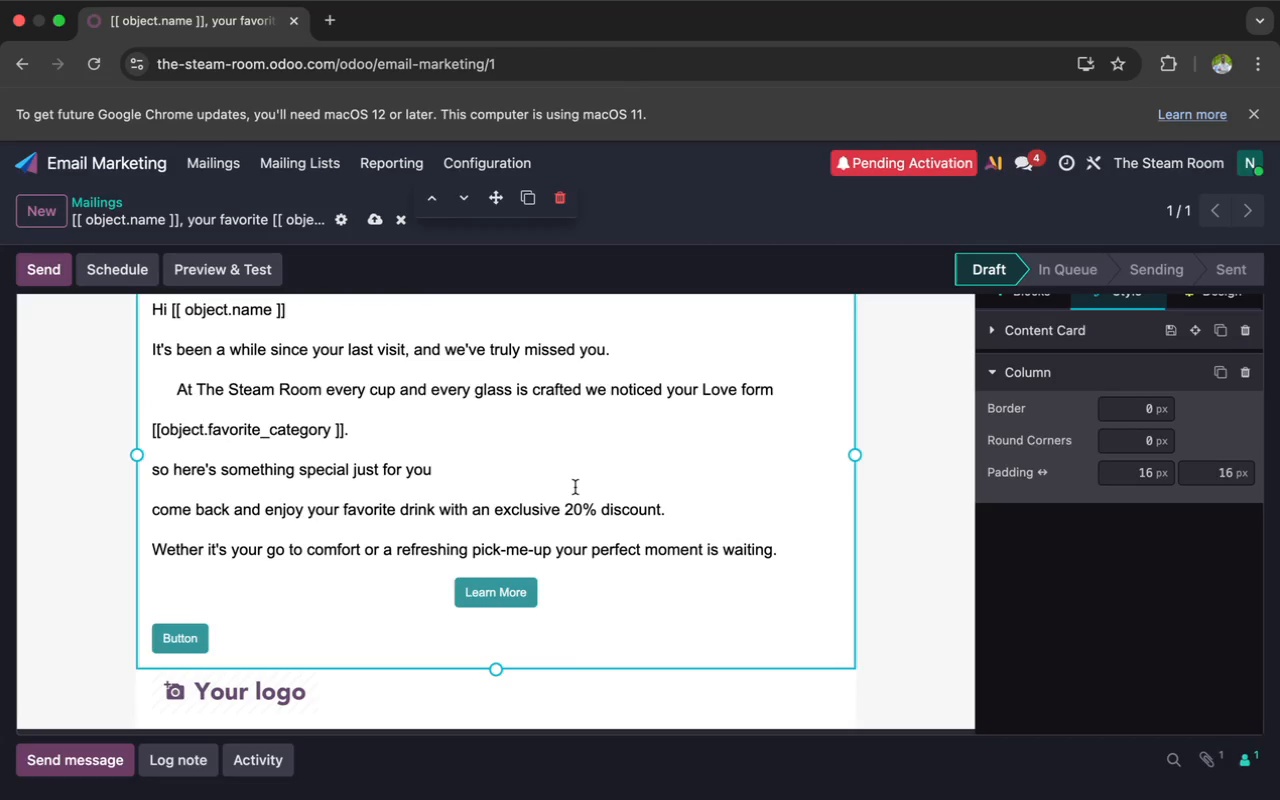 
left_click([797, 542])
 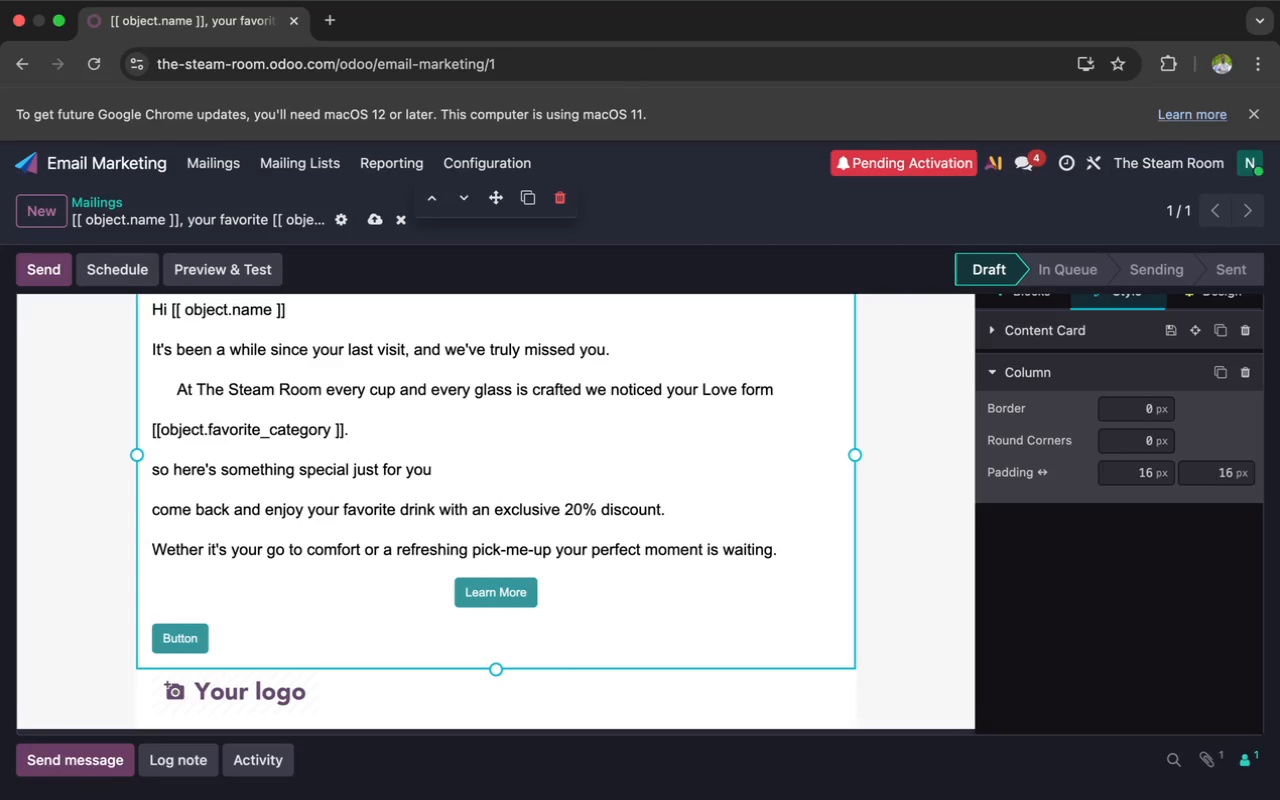 
key(Enter)
 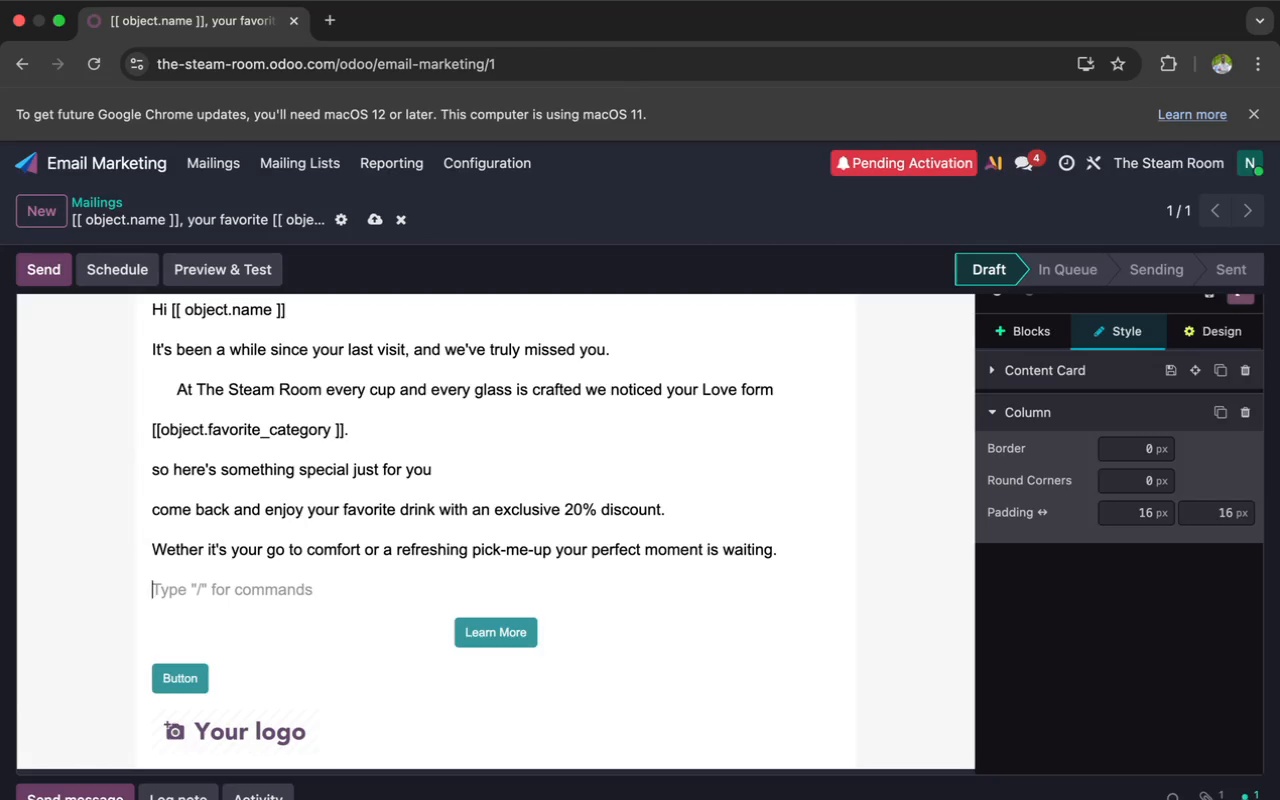 
type(We can)
 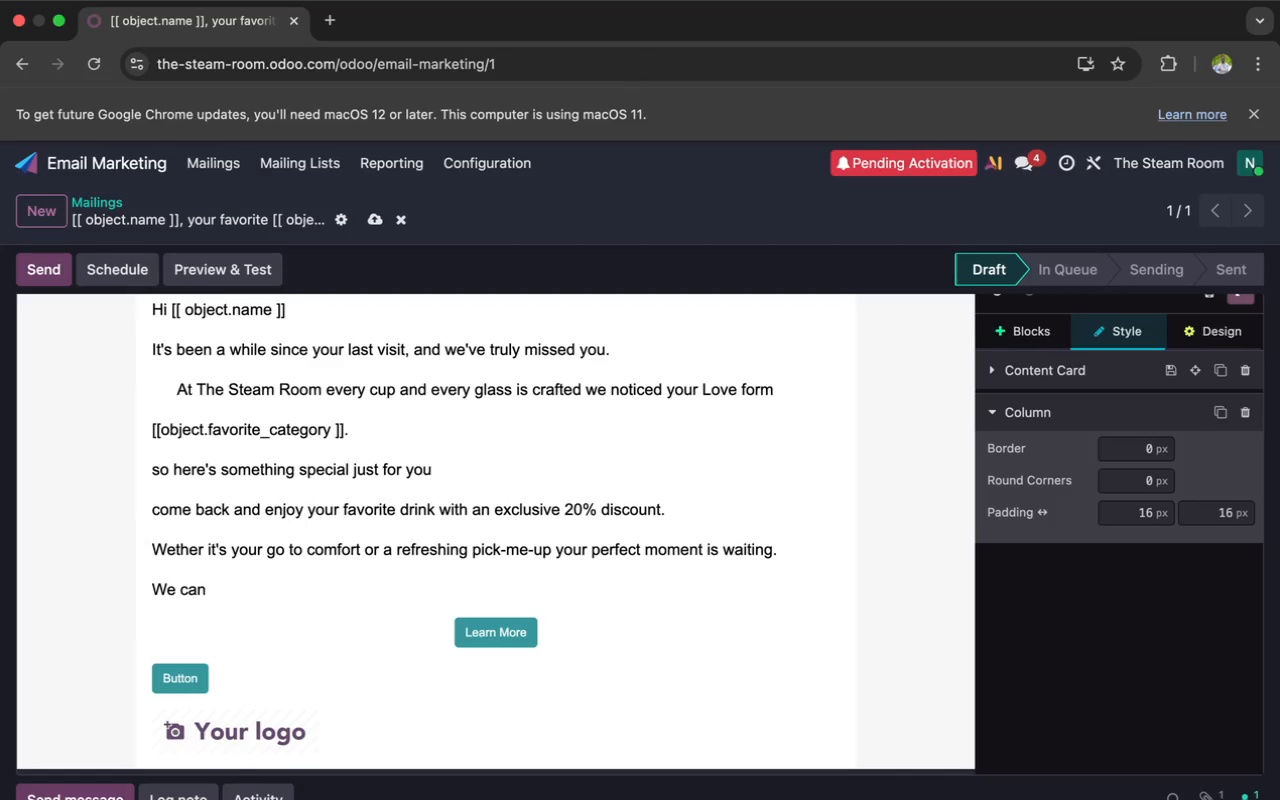 
key(7)
 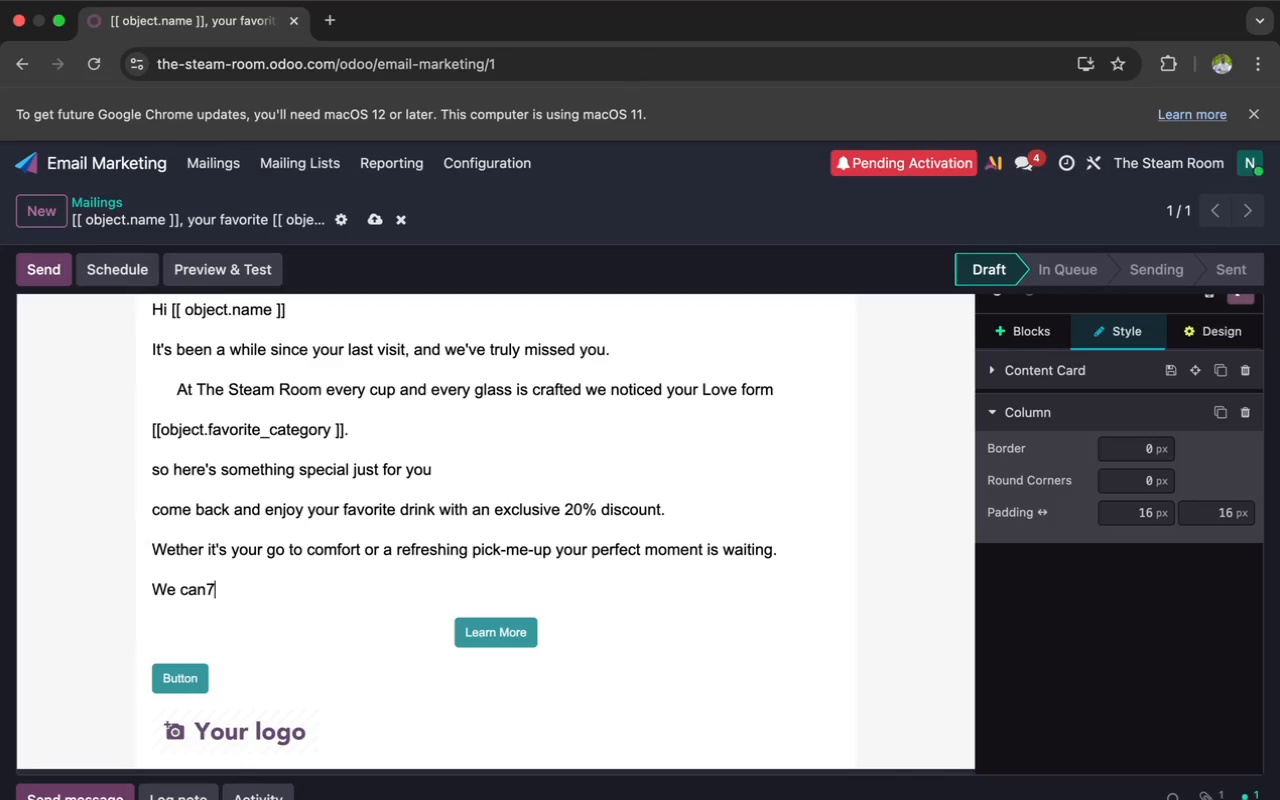 
wait(14.0)
 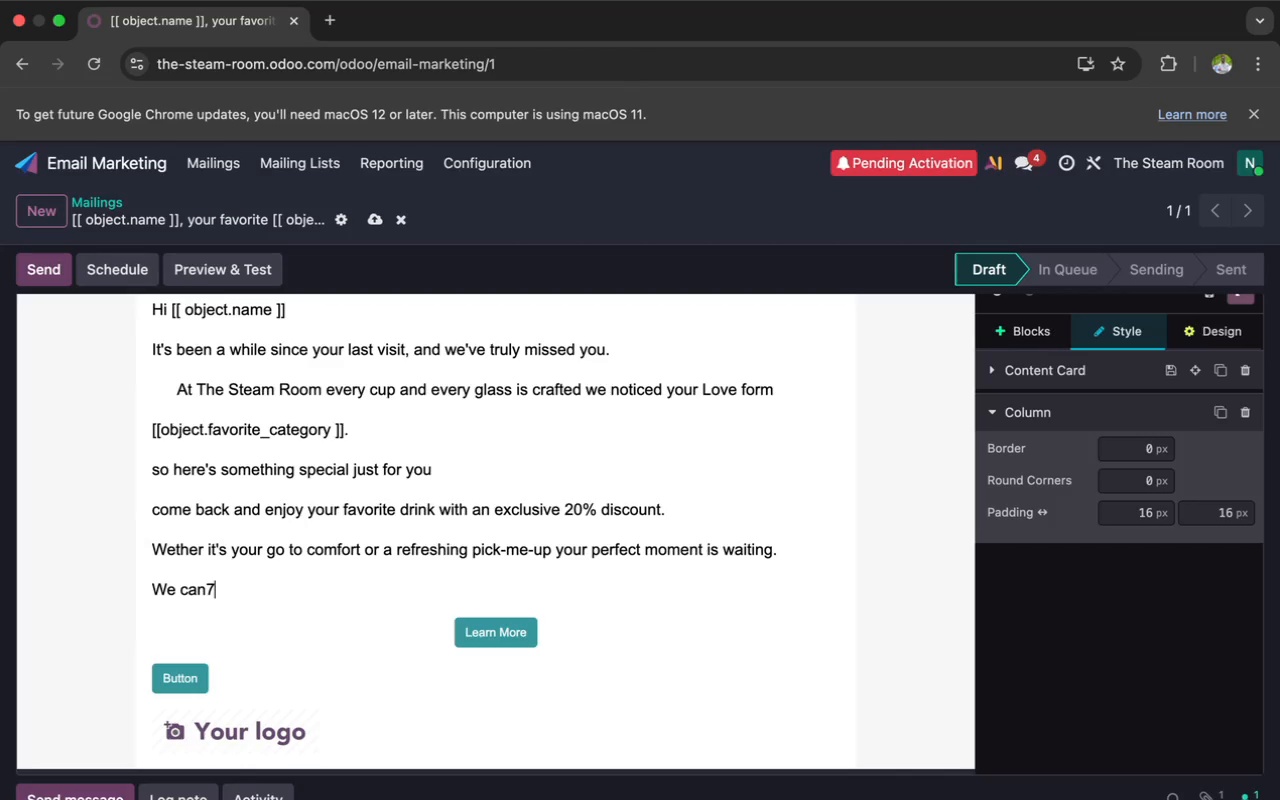 
key(Backspace)
 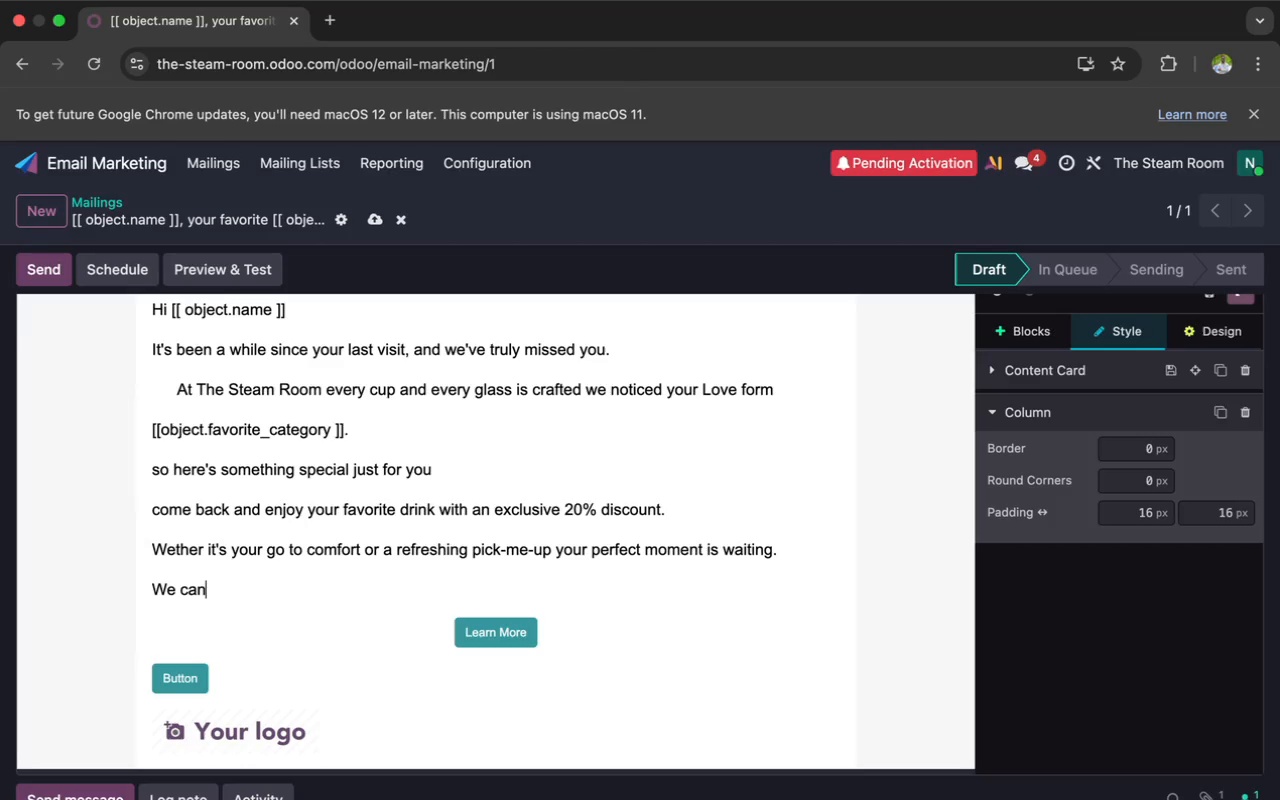 
type('t wait to welcomme you back)
 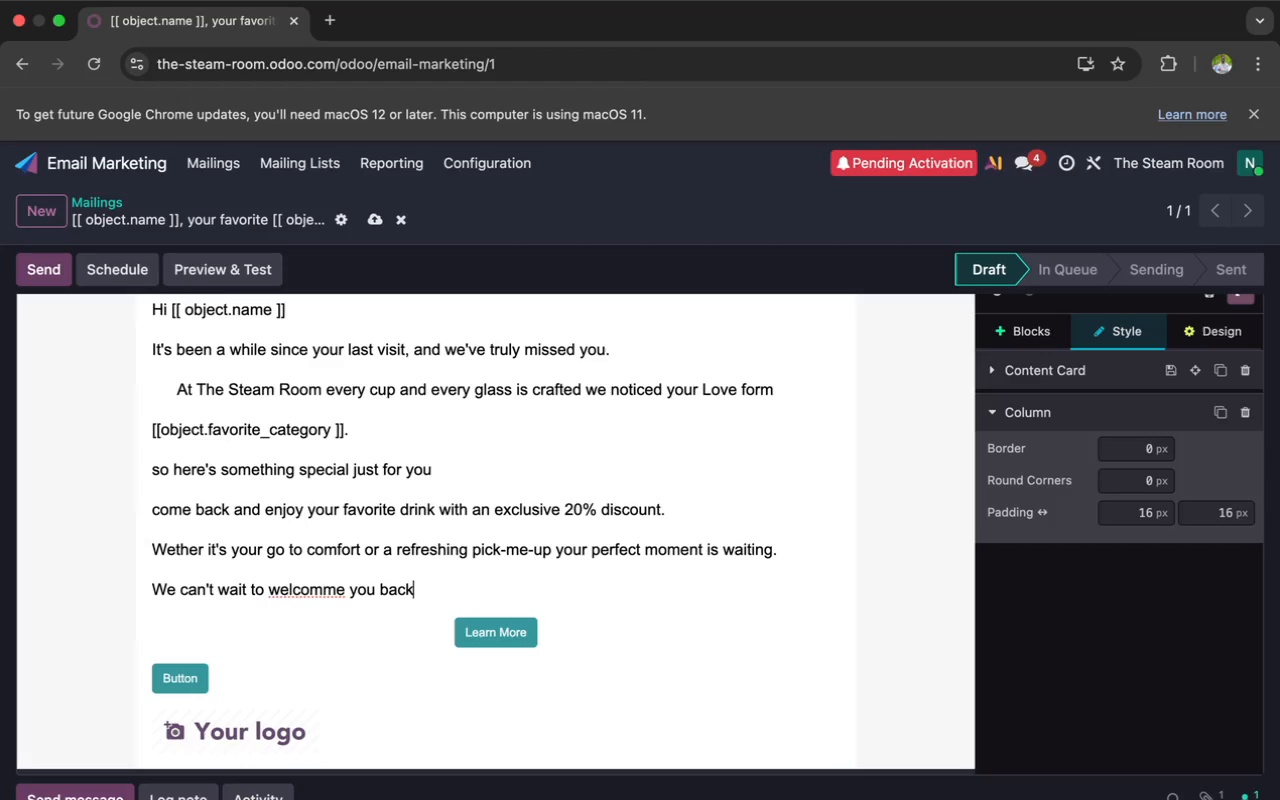 
wait(8.15)
 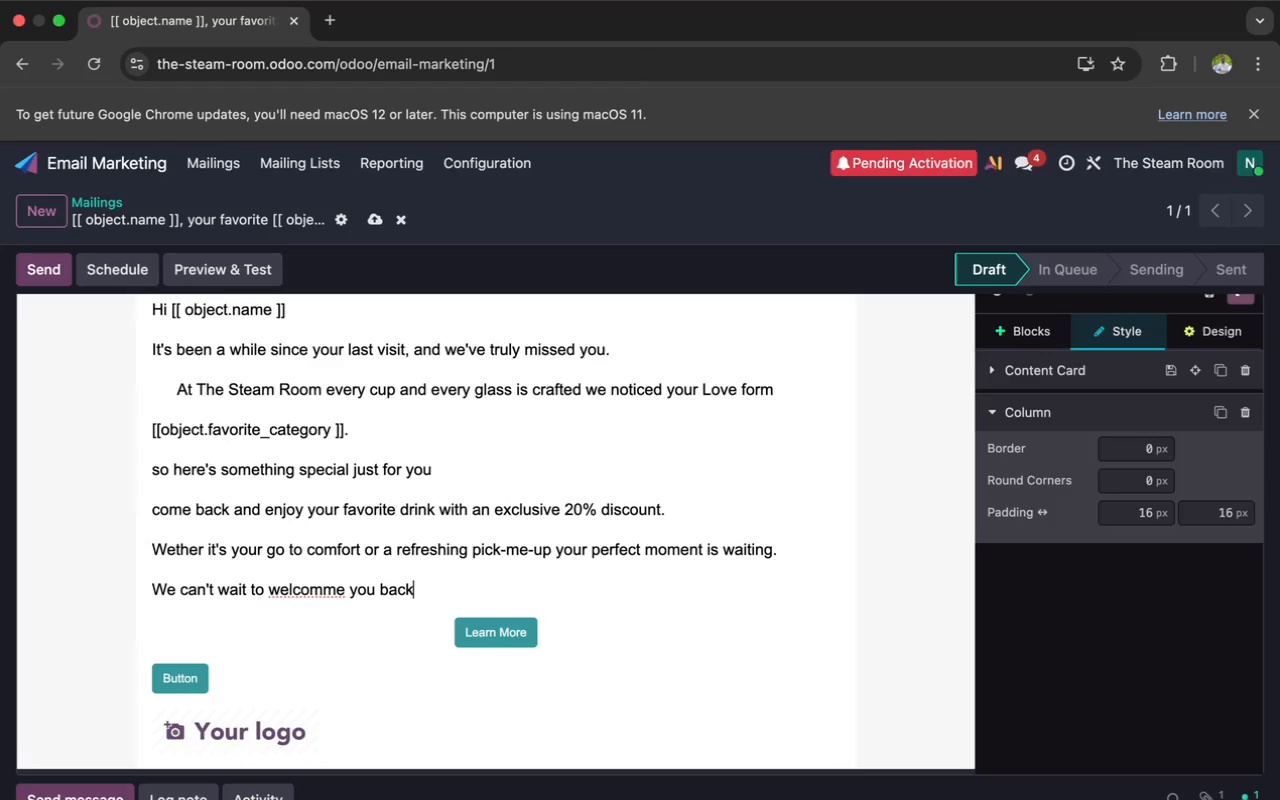 
left_click([332, 592])
 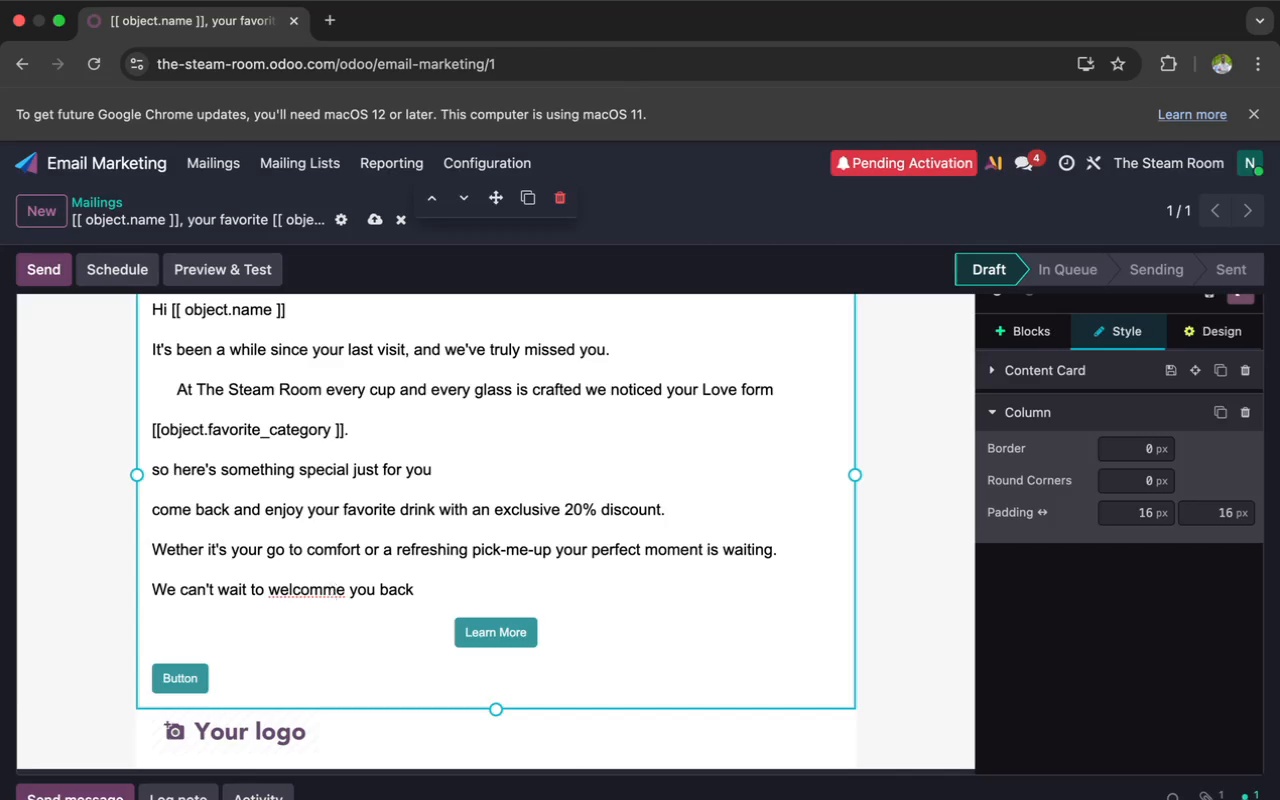 
key(Backspace)
 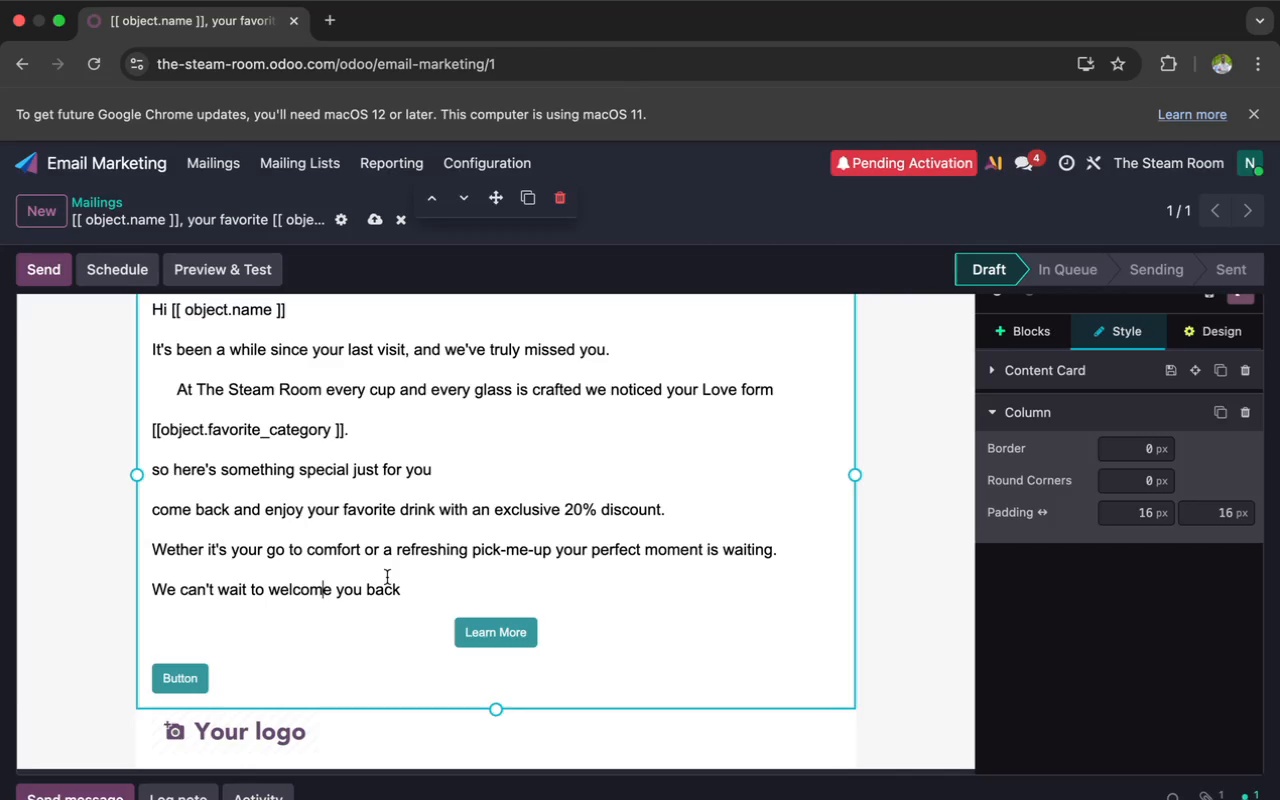 
hold_key(key=Backquote, duration=0.34)
 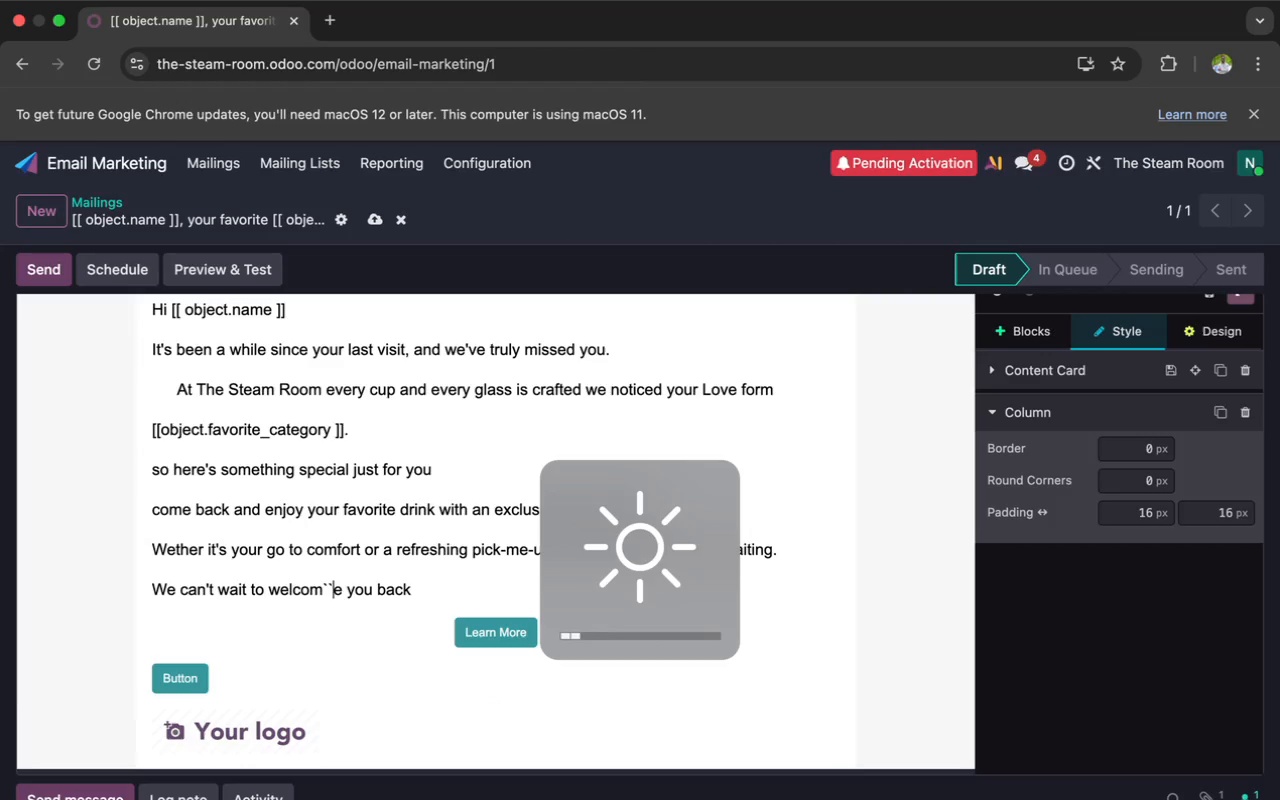 
key(Backquote)
 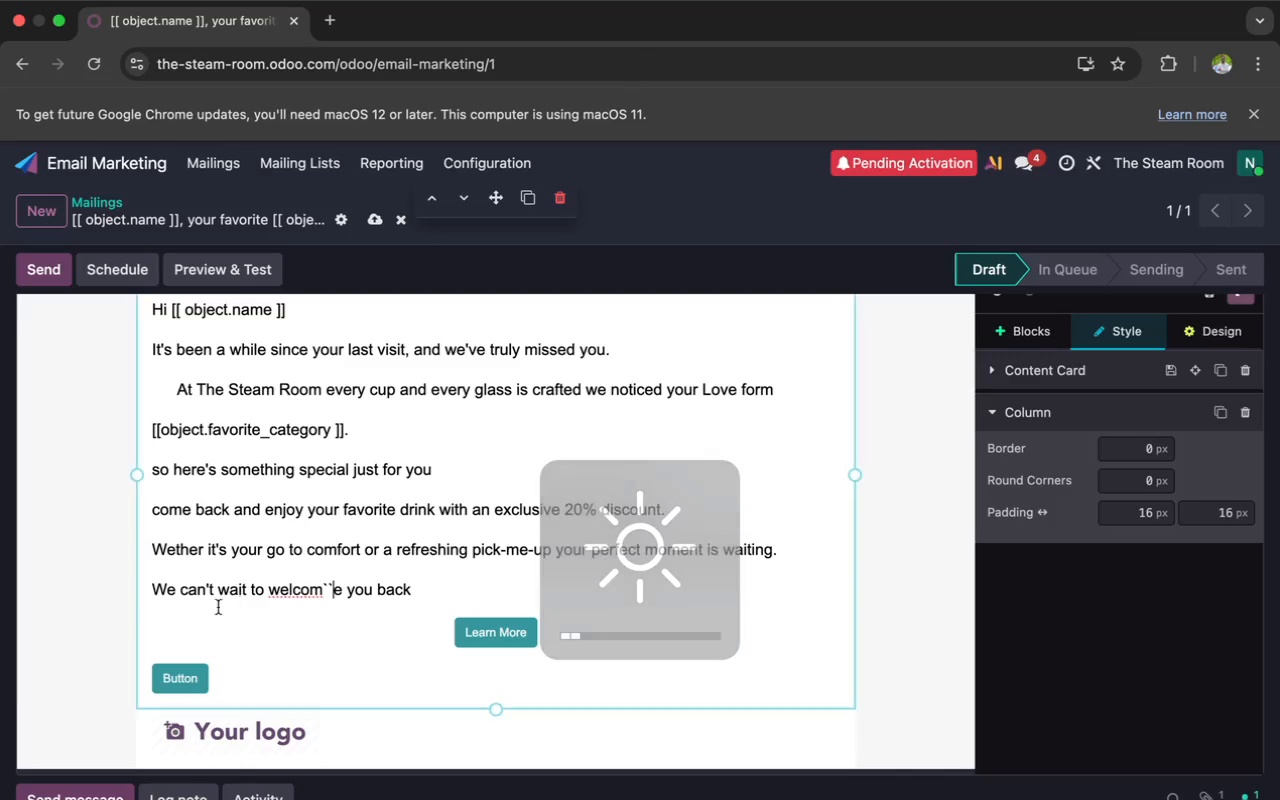 
left_click([226, 660])
 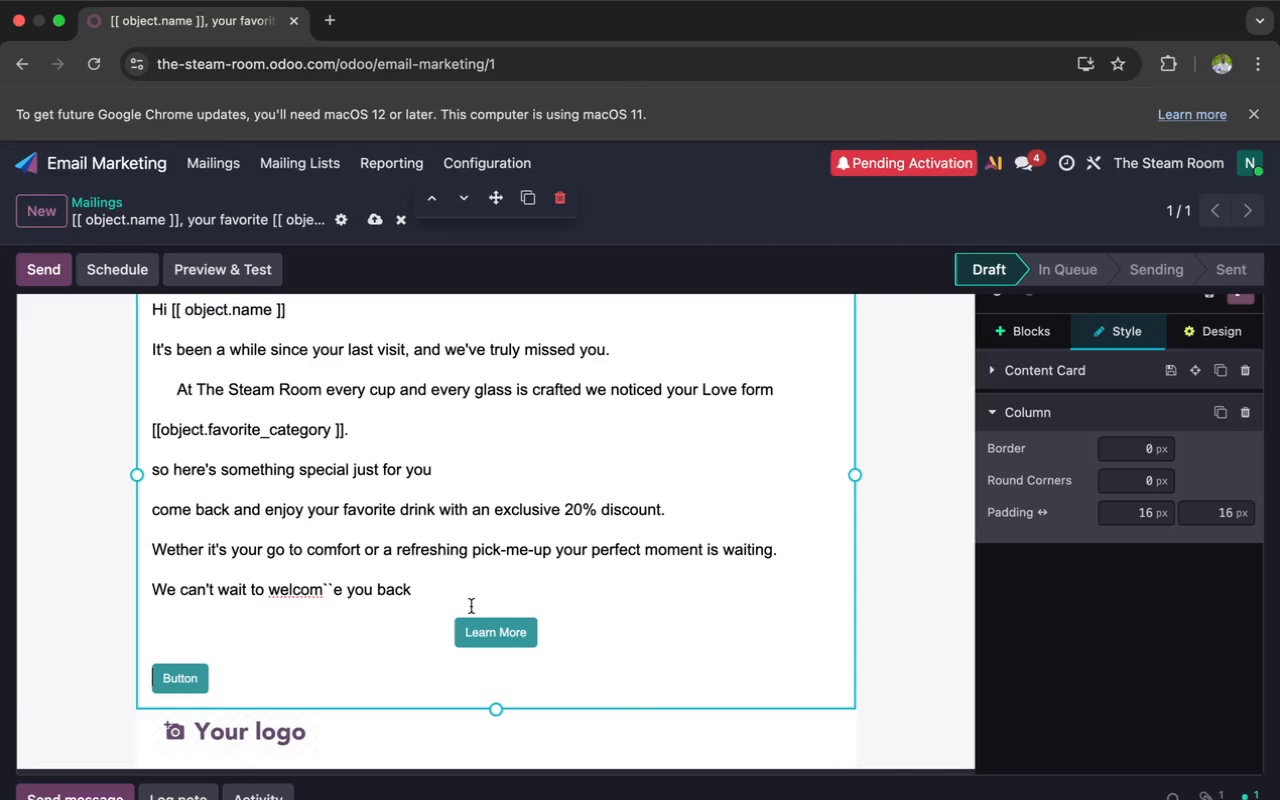 
left_click([486, 633])
 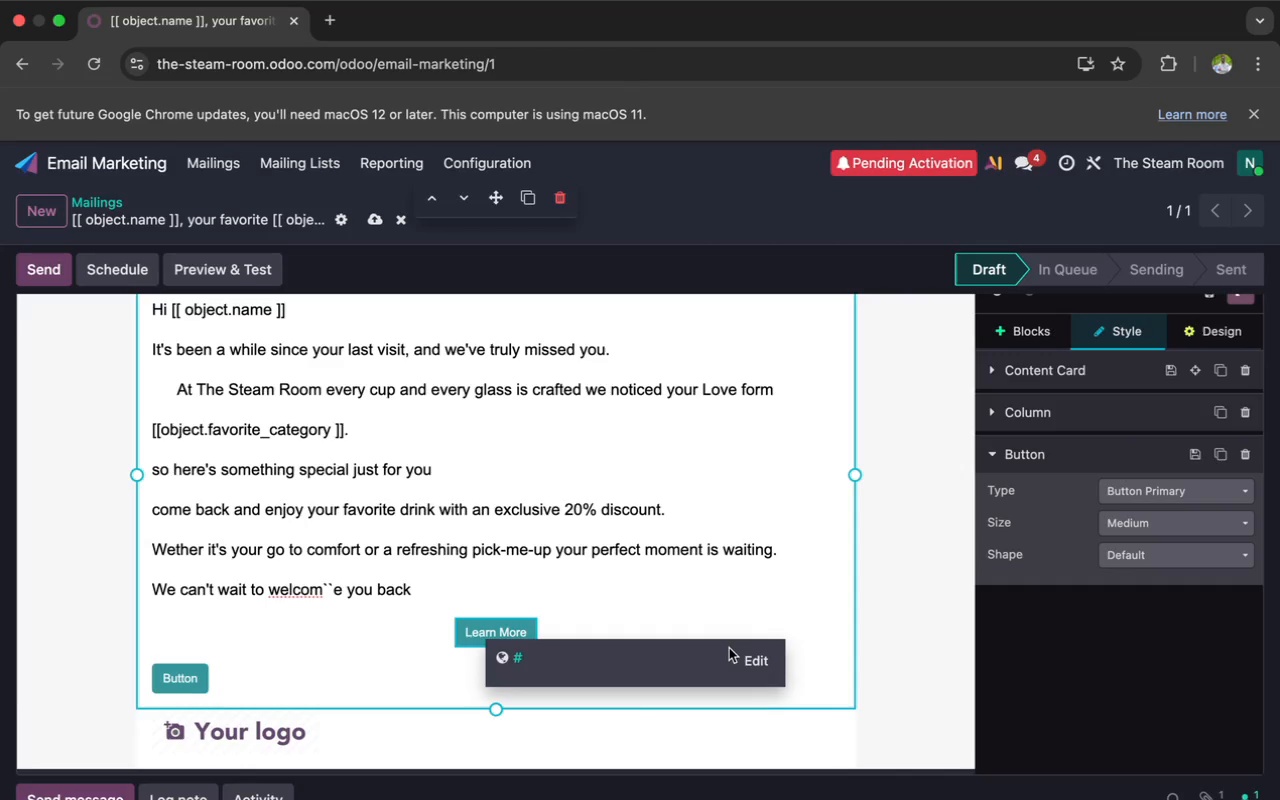 
left_click([747, 651])
 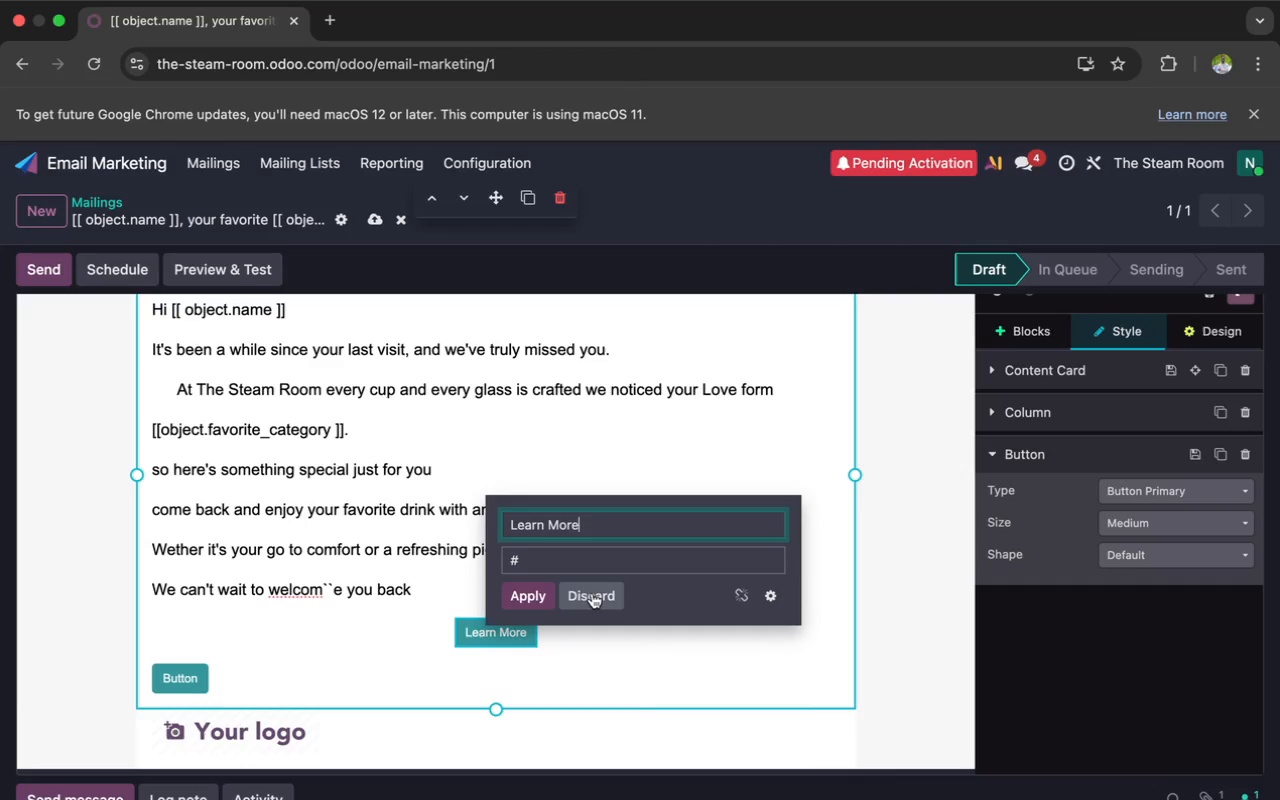 
left_click([593, 596])
 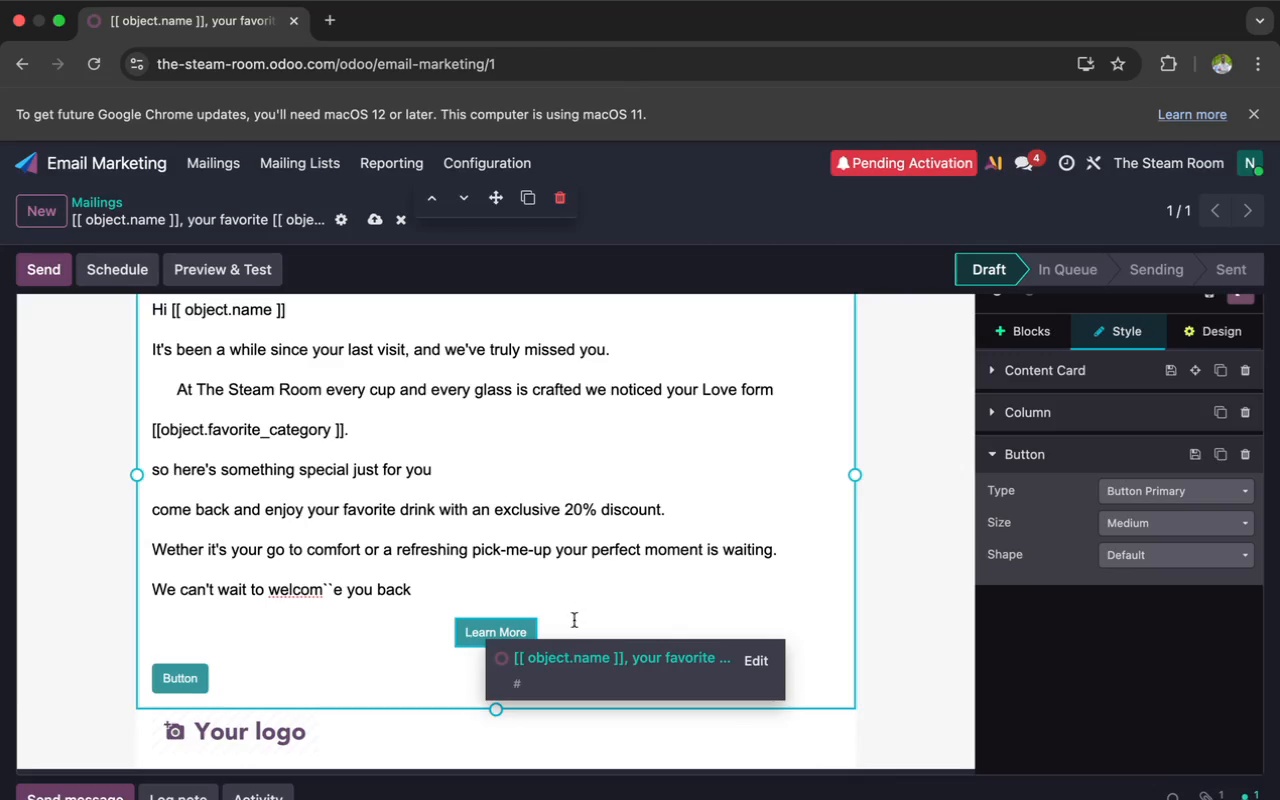 
left_click([555, 633])
 